 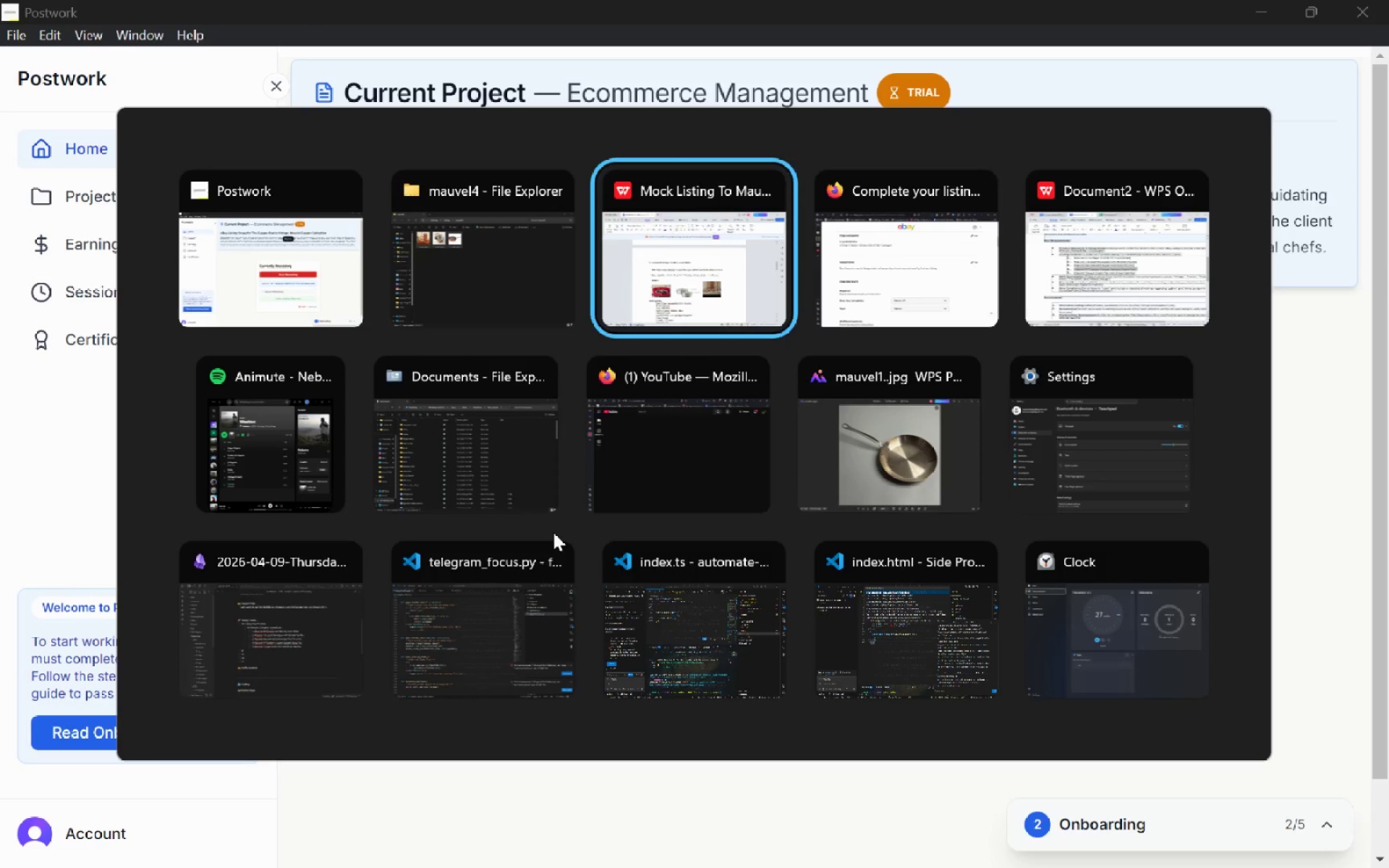 
key(Alt+Tab)
 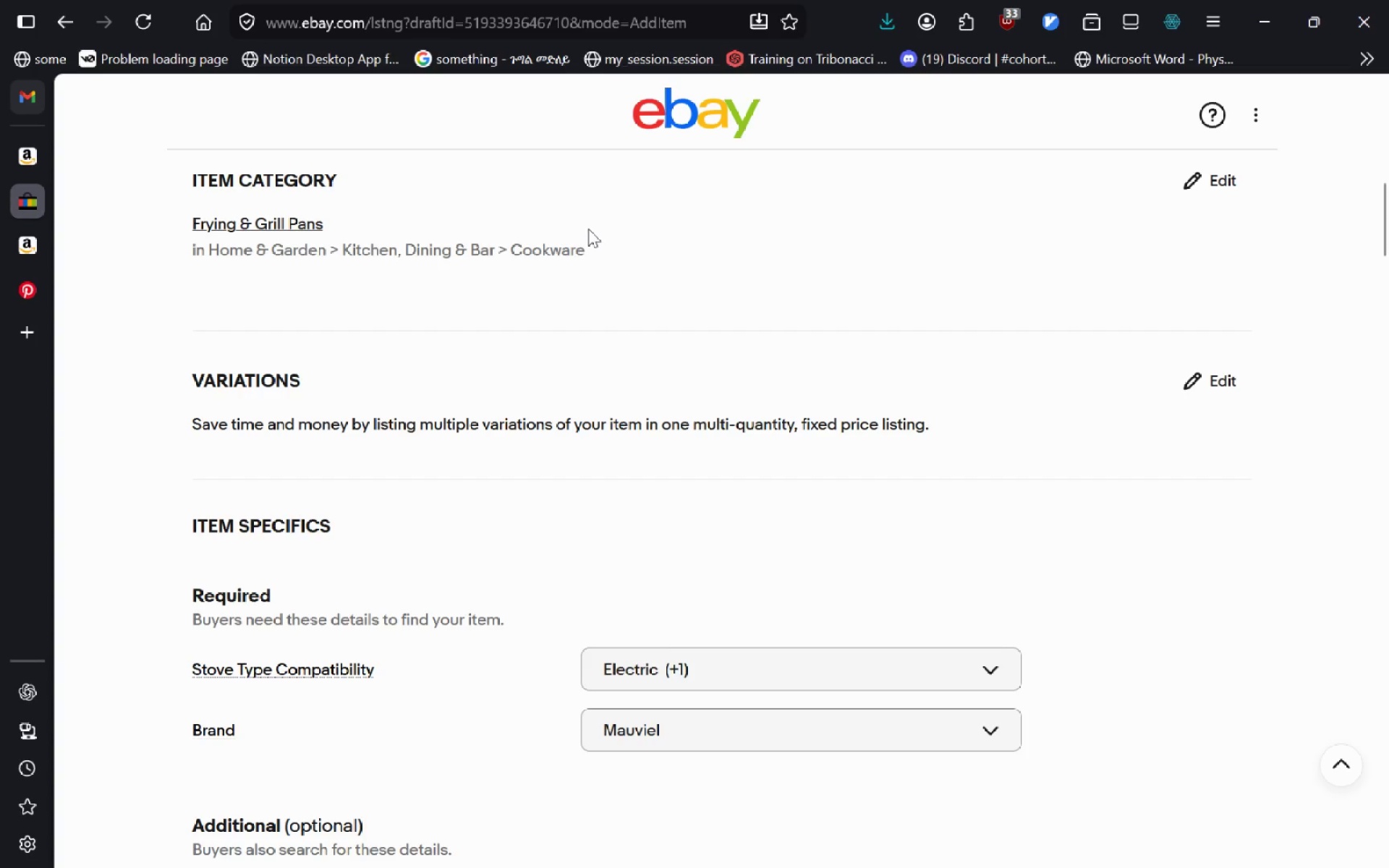 
key(Alt+Tab)
 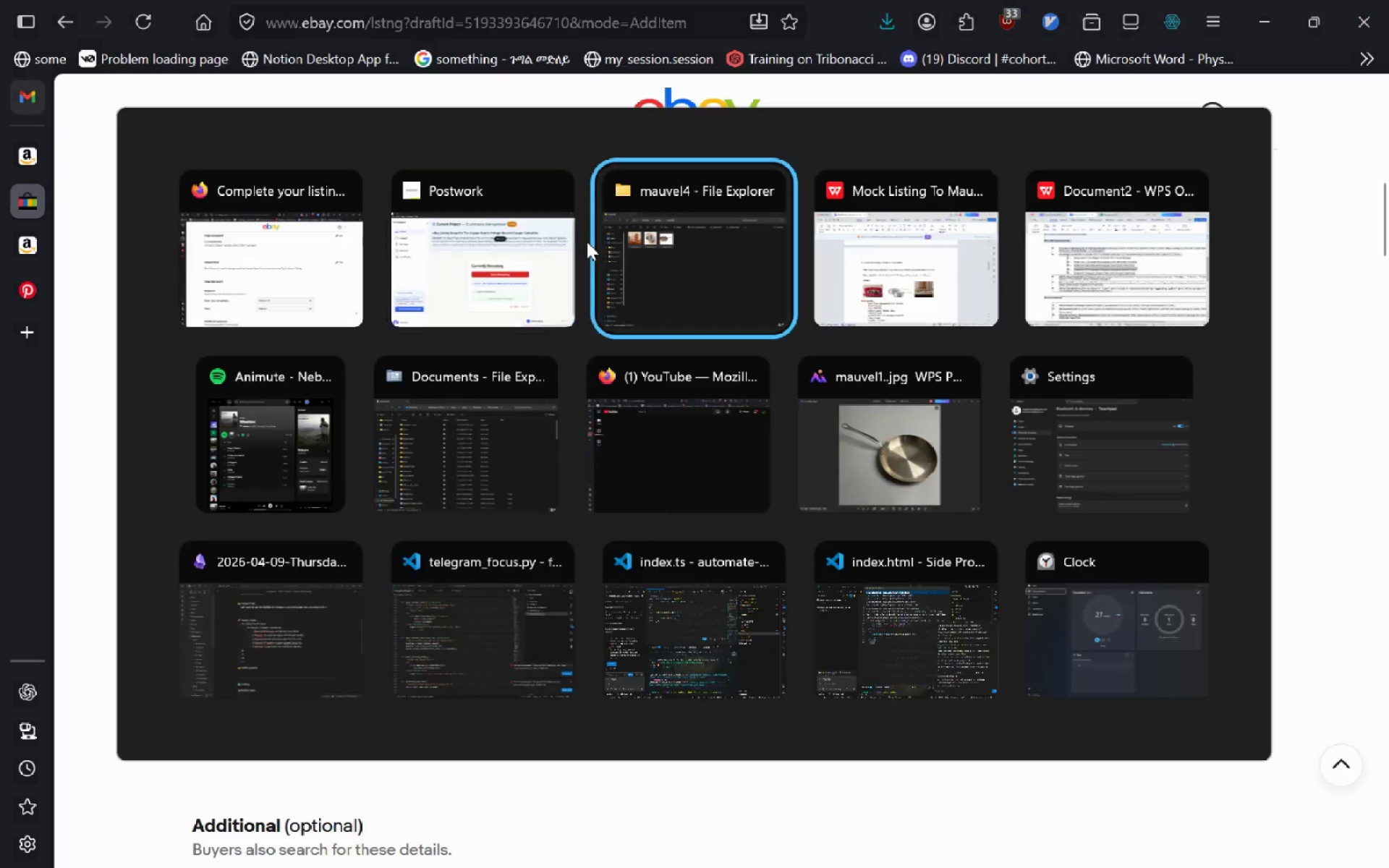 
key(Alt+Tab)
 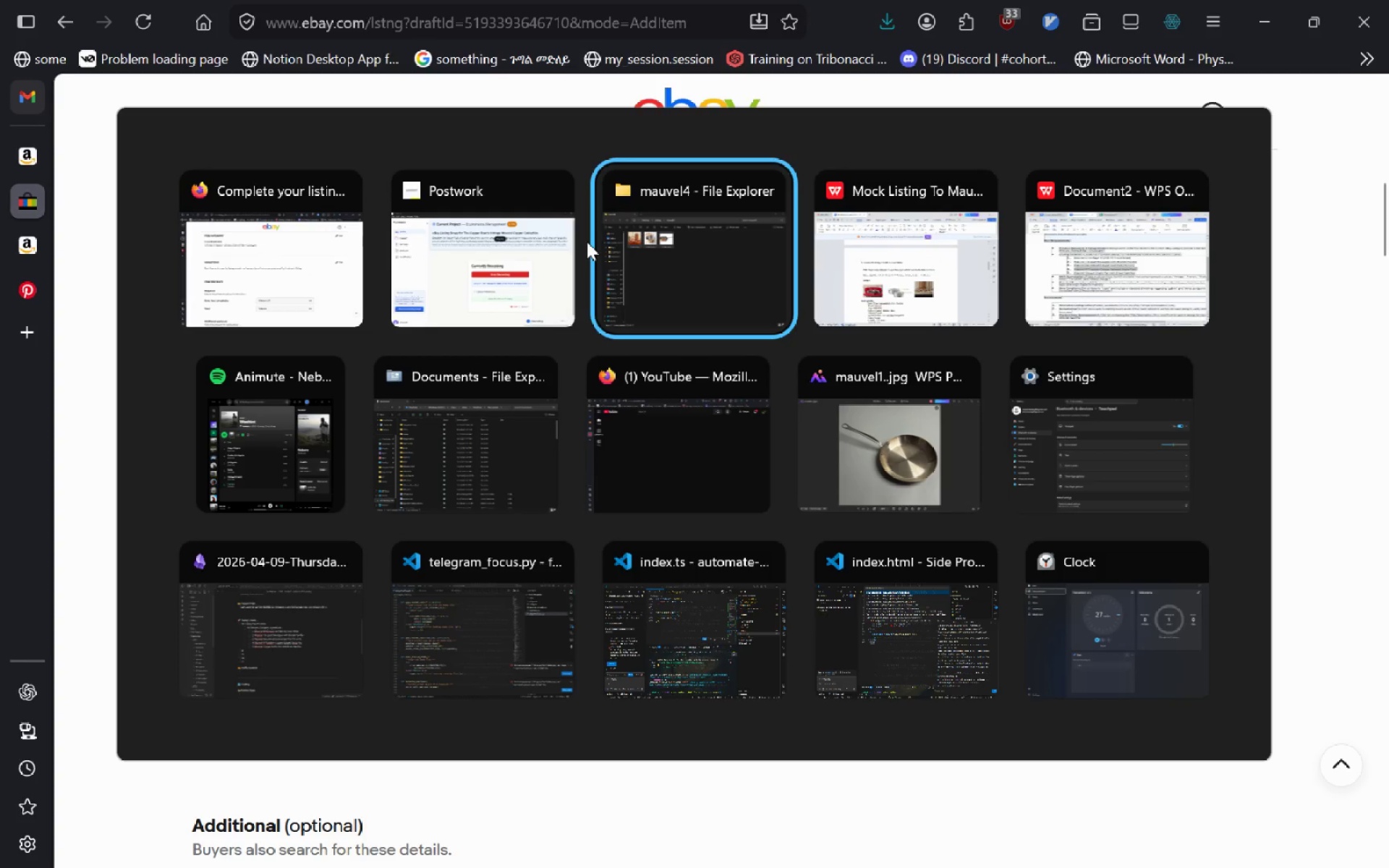 
key(Alt+Tab)
 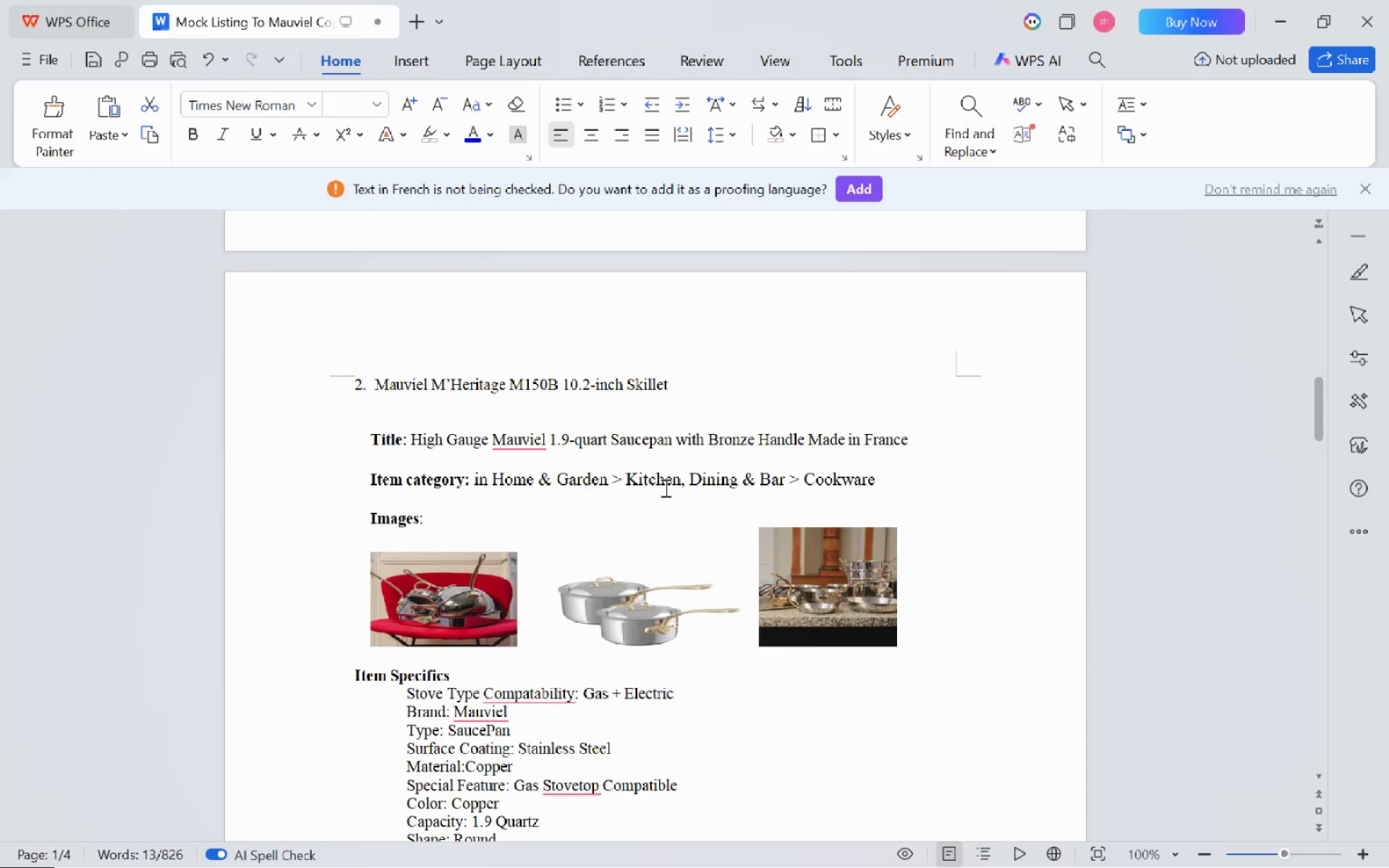 
scroll: coordinate [711, 503], scroll_direction: down, amount: 22.0
 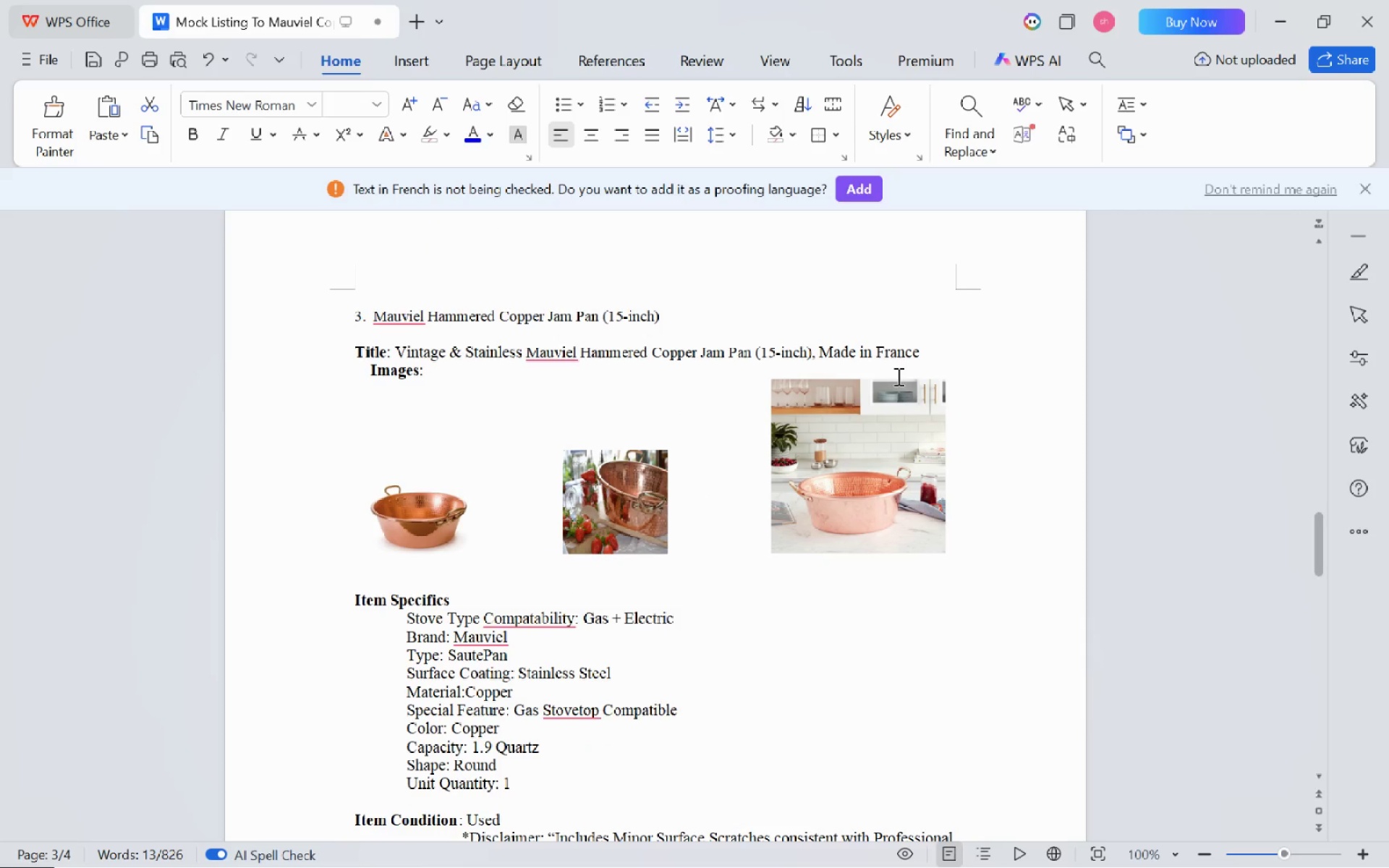 
key(Alt+AltLeft)
 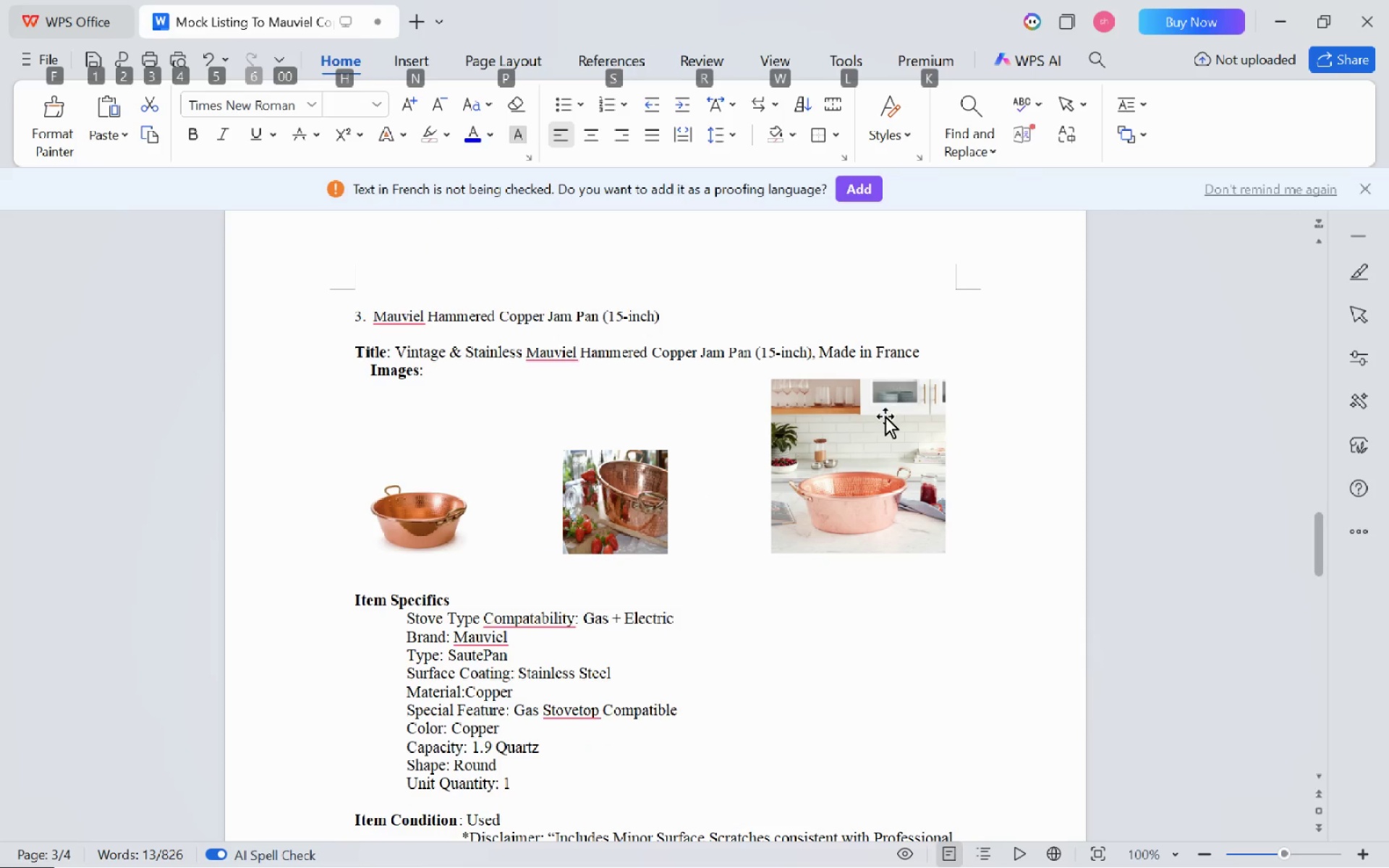 
key(Escape)
 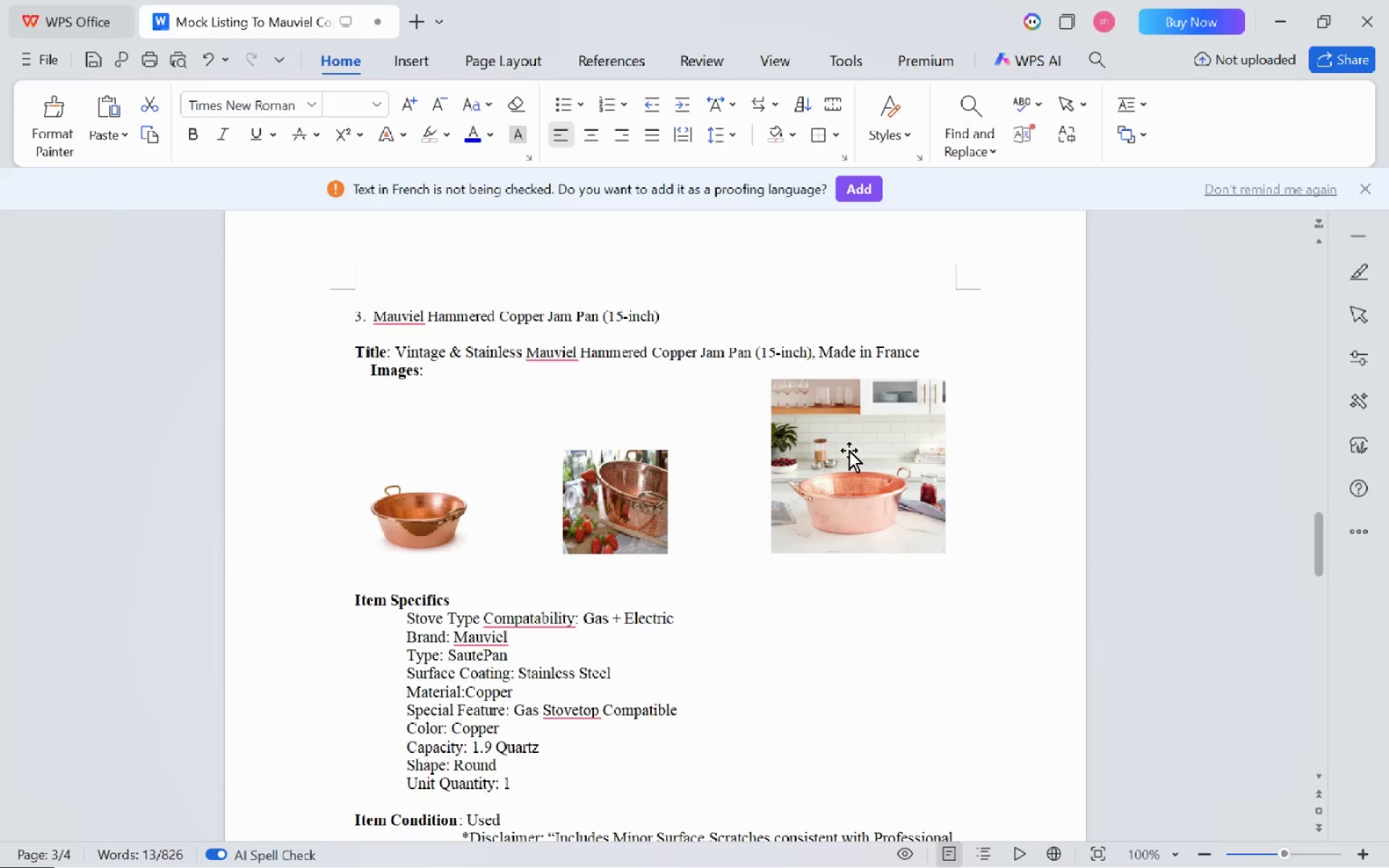 
scroll: coordinate [849, 450], scroll_direction: up, amount: 21.0
 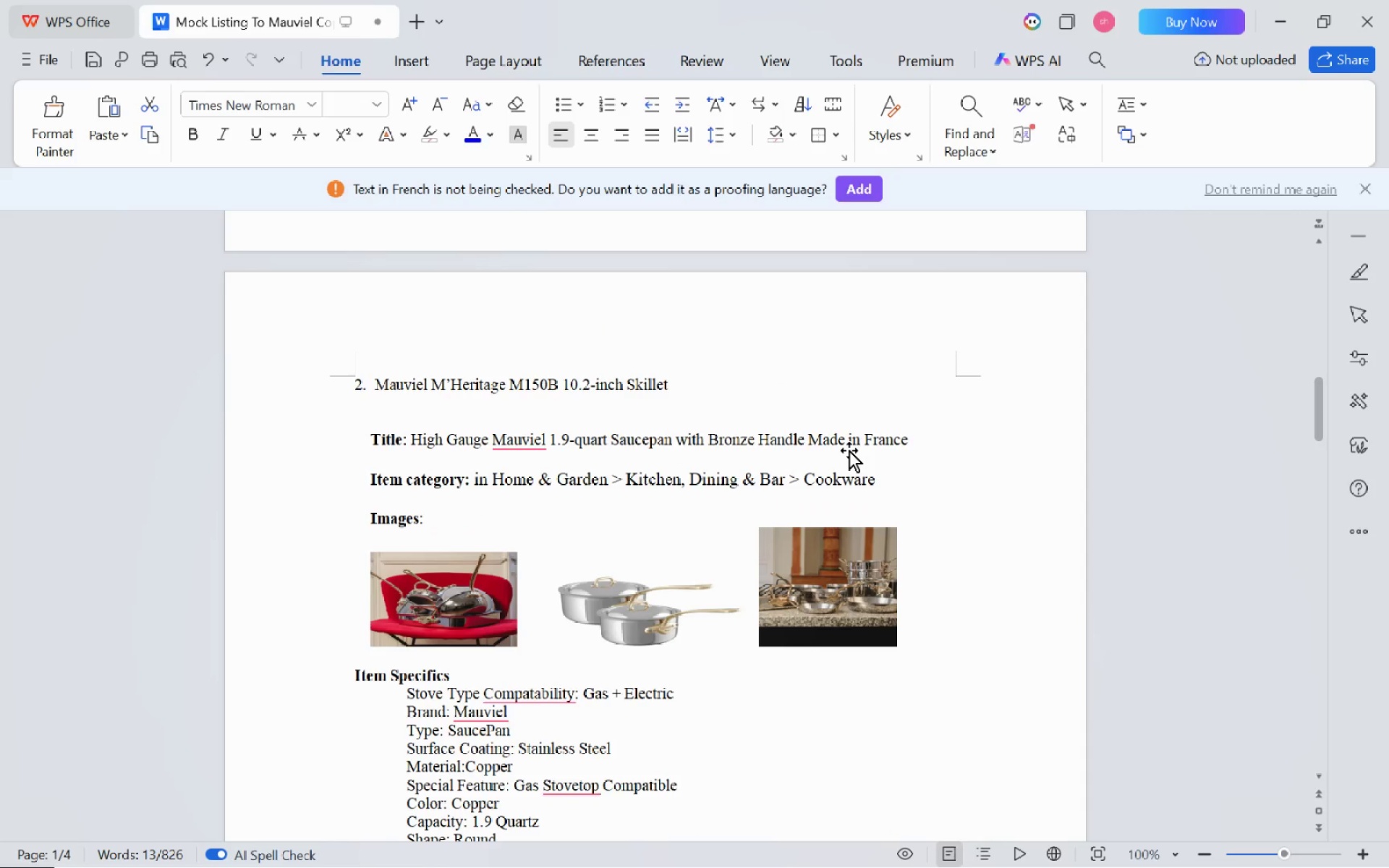 
scroll: coordinate [849, 450], scroll_direction: down, amount: 17.0
 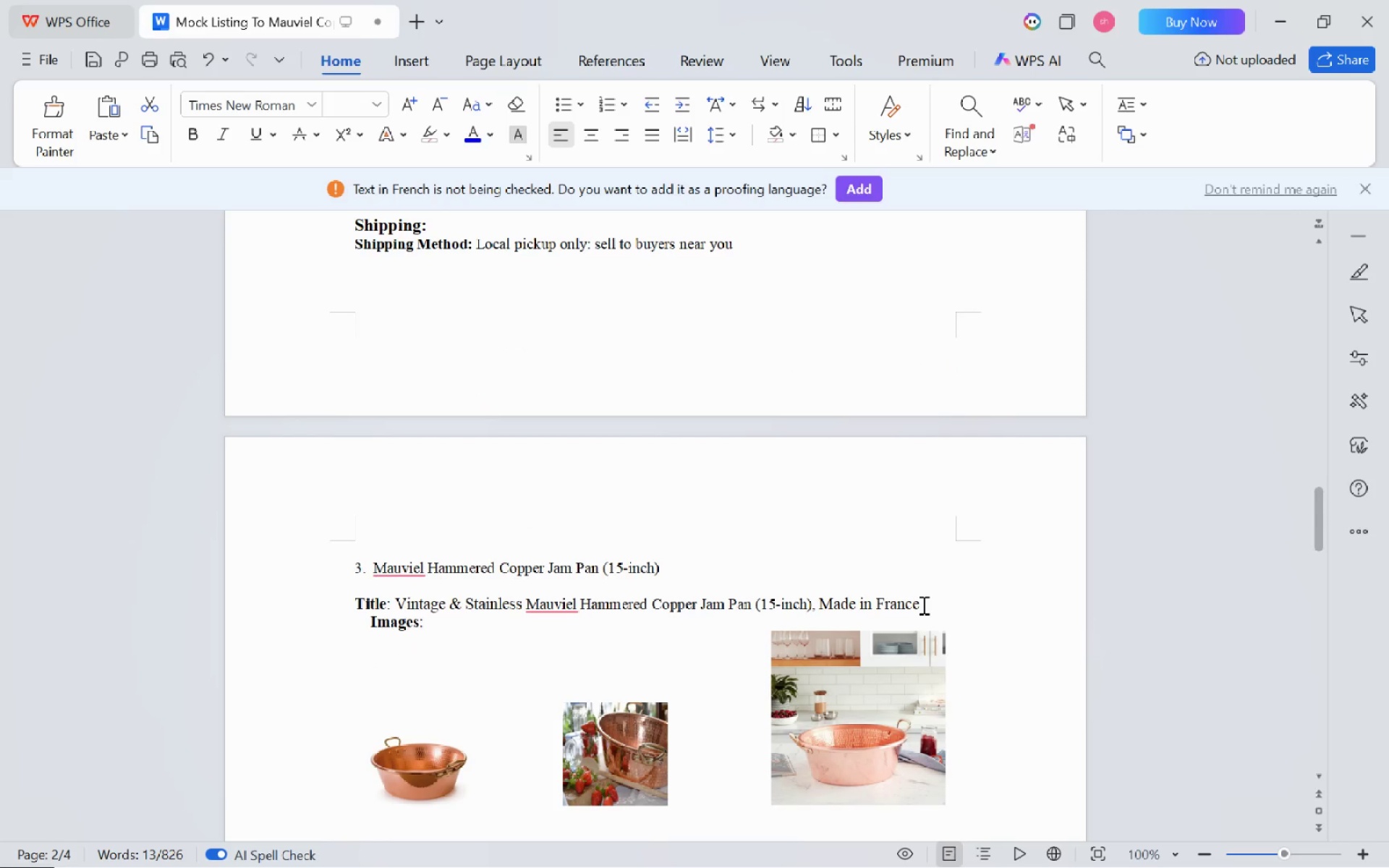 
left_click([922, 605])
 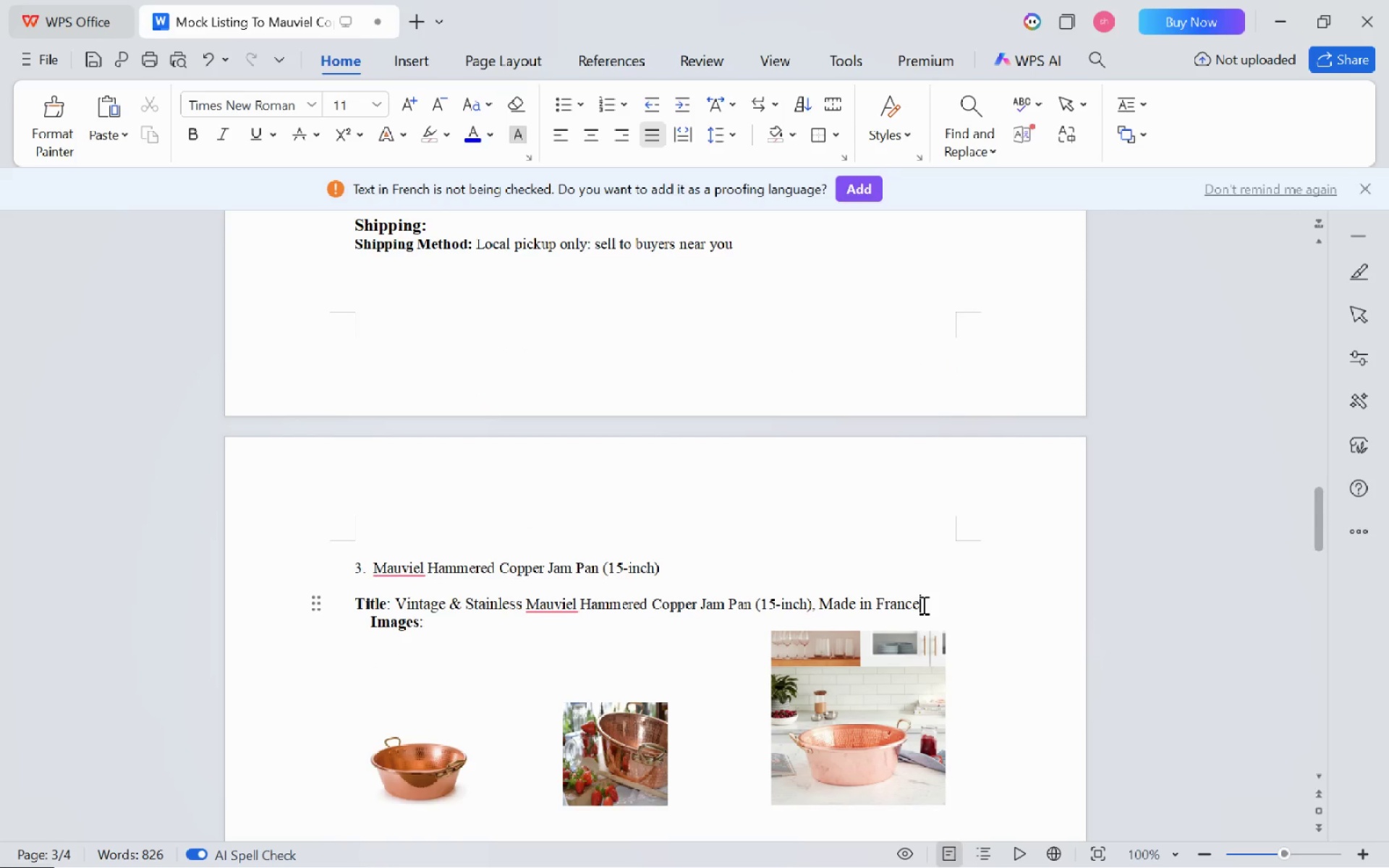 
key(Enter)
 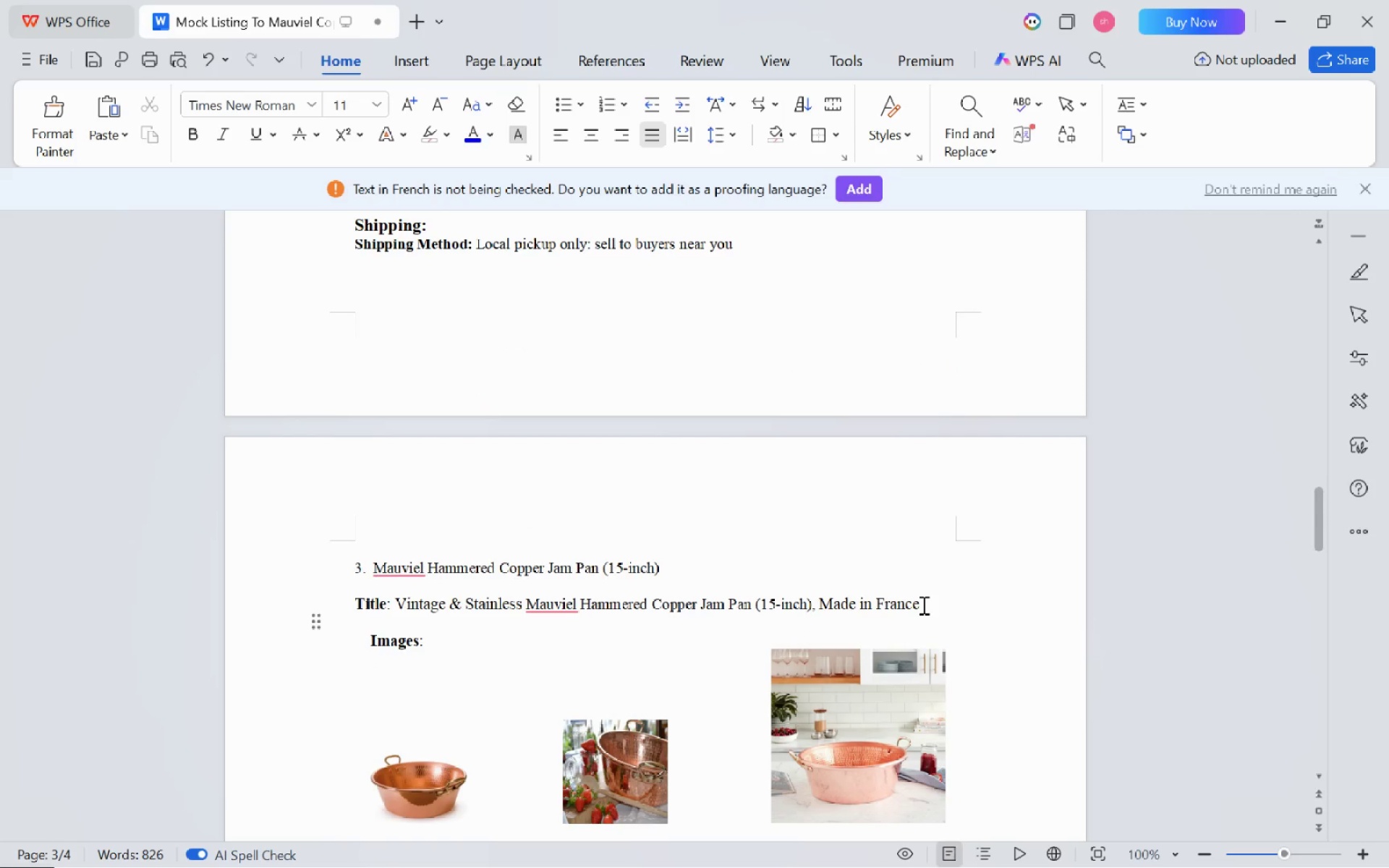 
key(Control+V)
 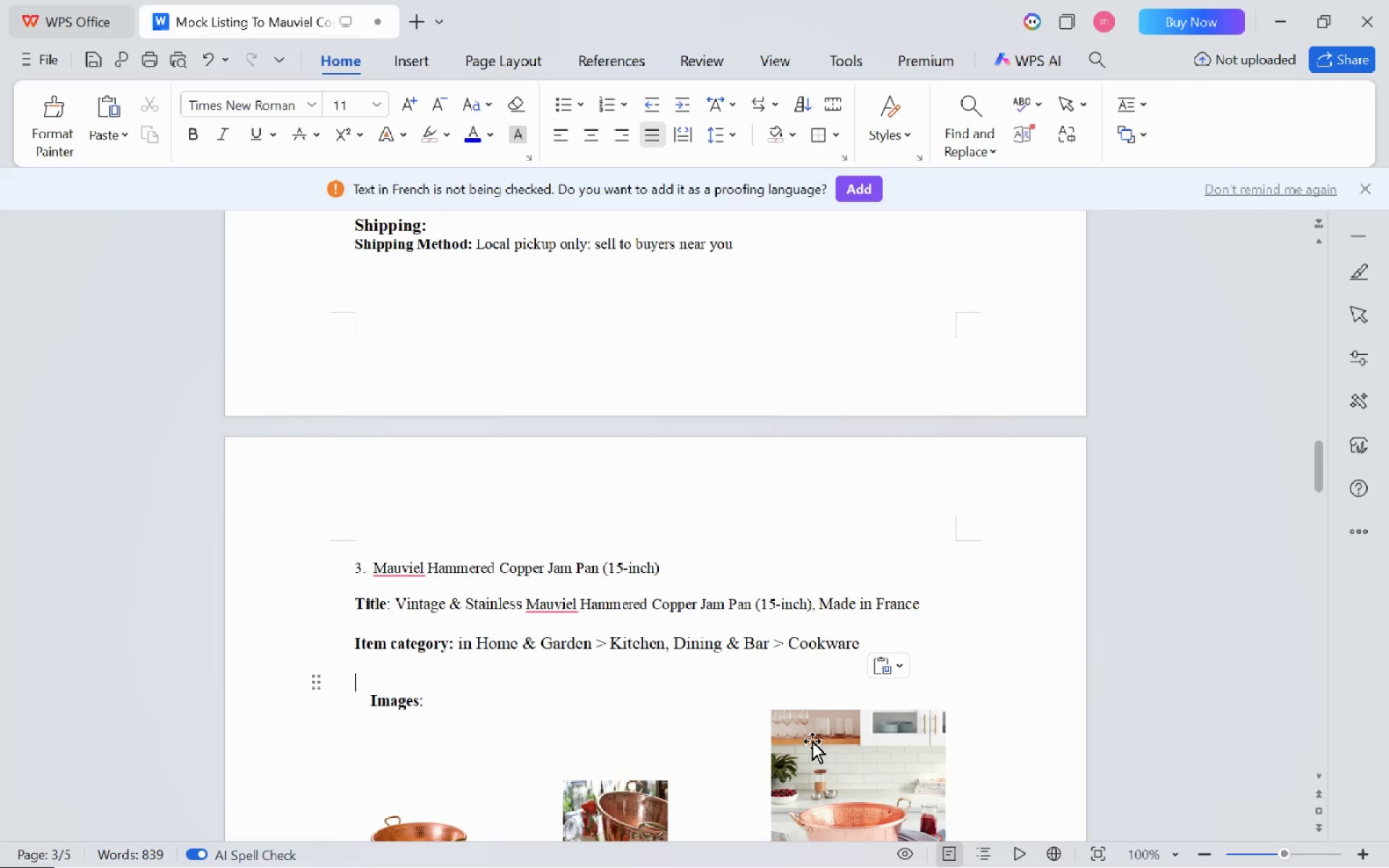 
key(Backspace)
 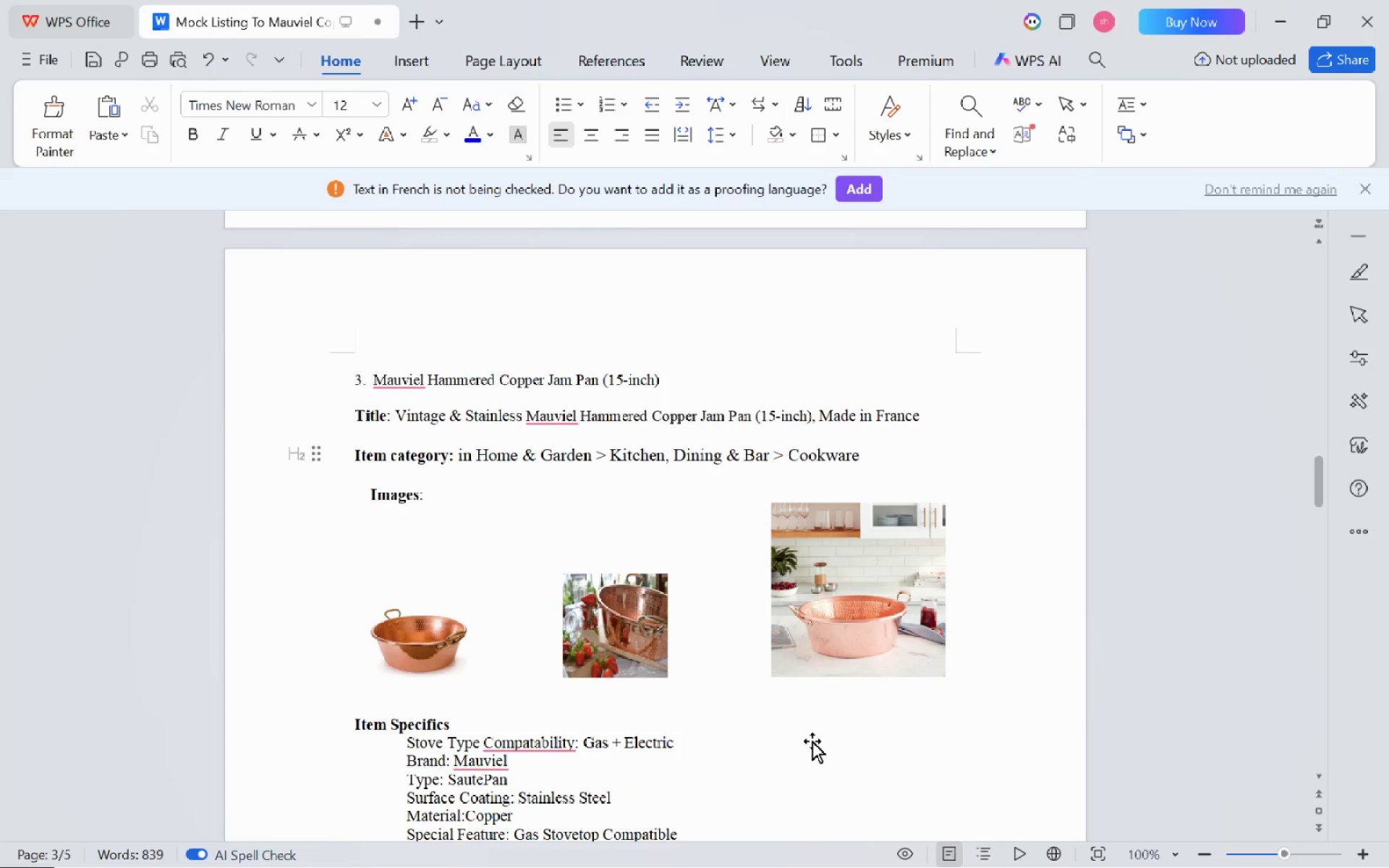 
scroll: coordinate [812, 741], scroll_direction: down, amount: 15.0
 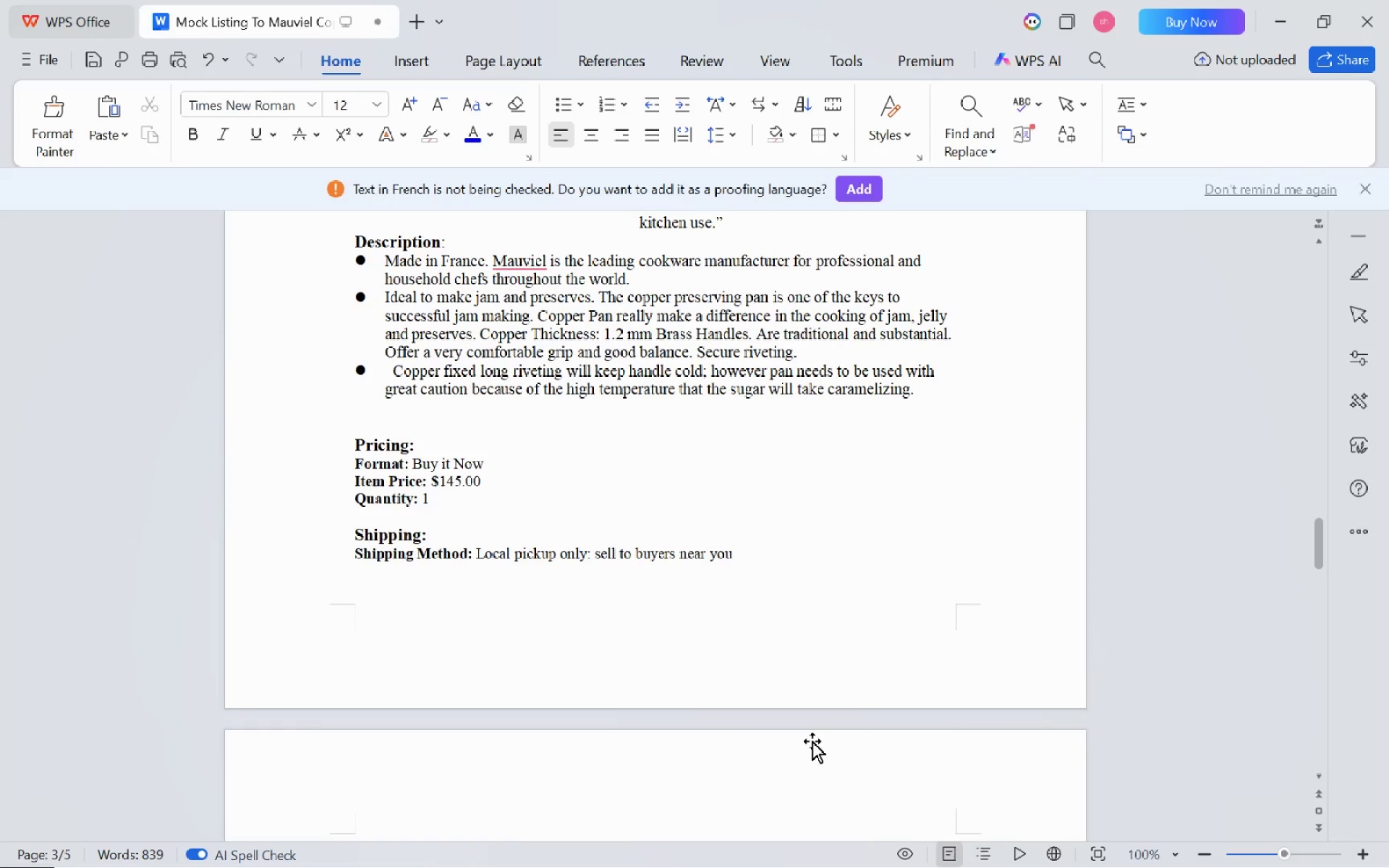 
key(Alt+AltLeft)
 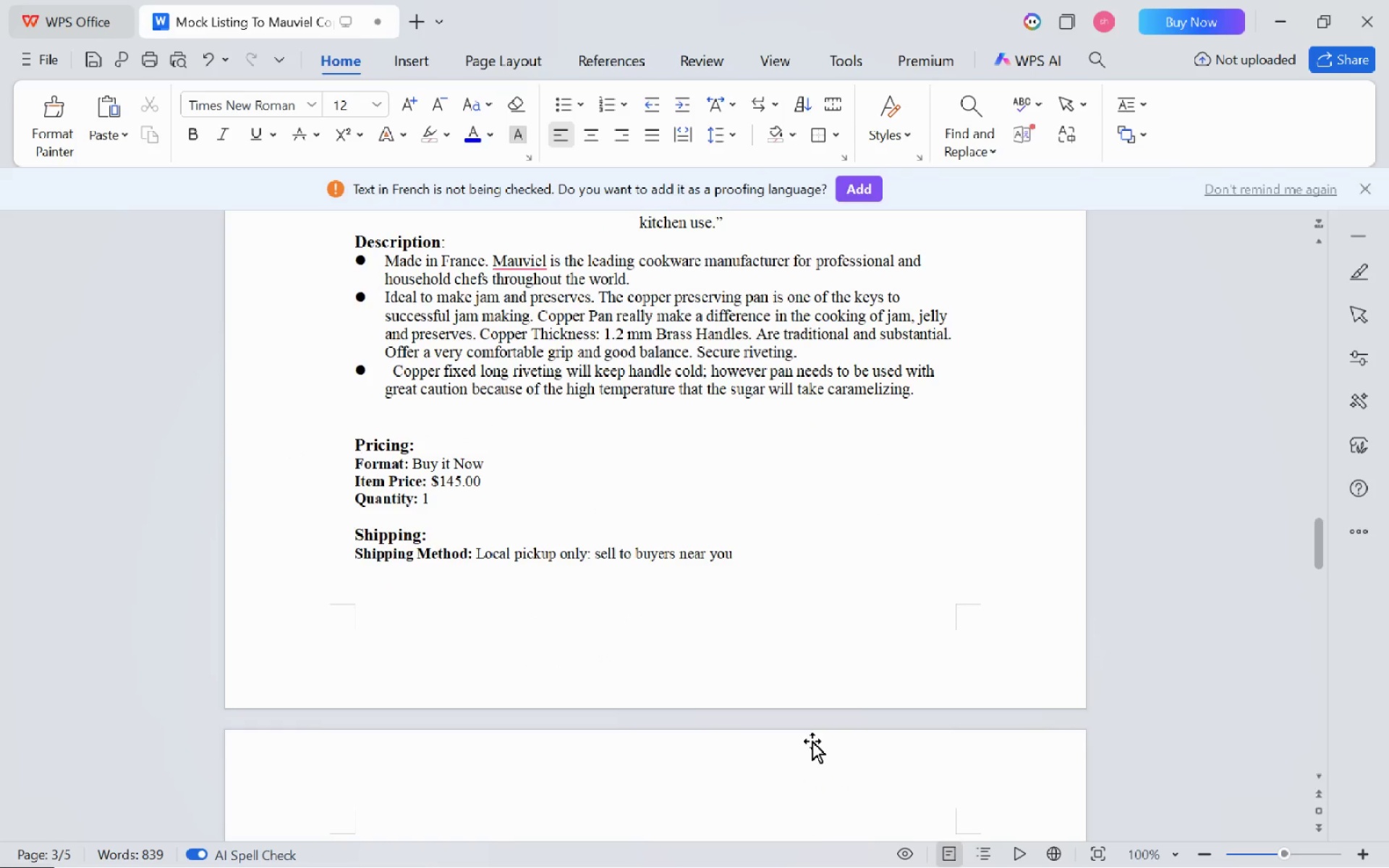 
key(Alt+Tab)
 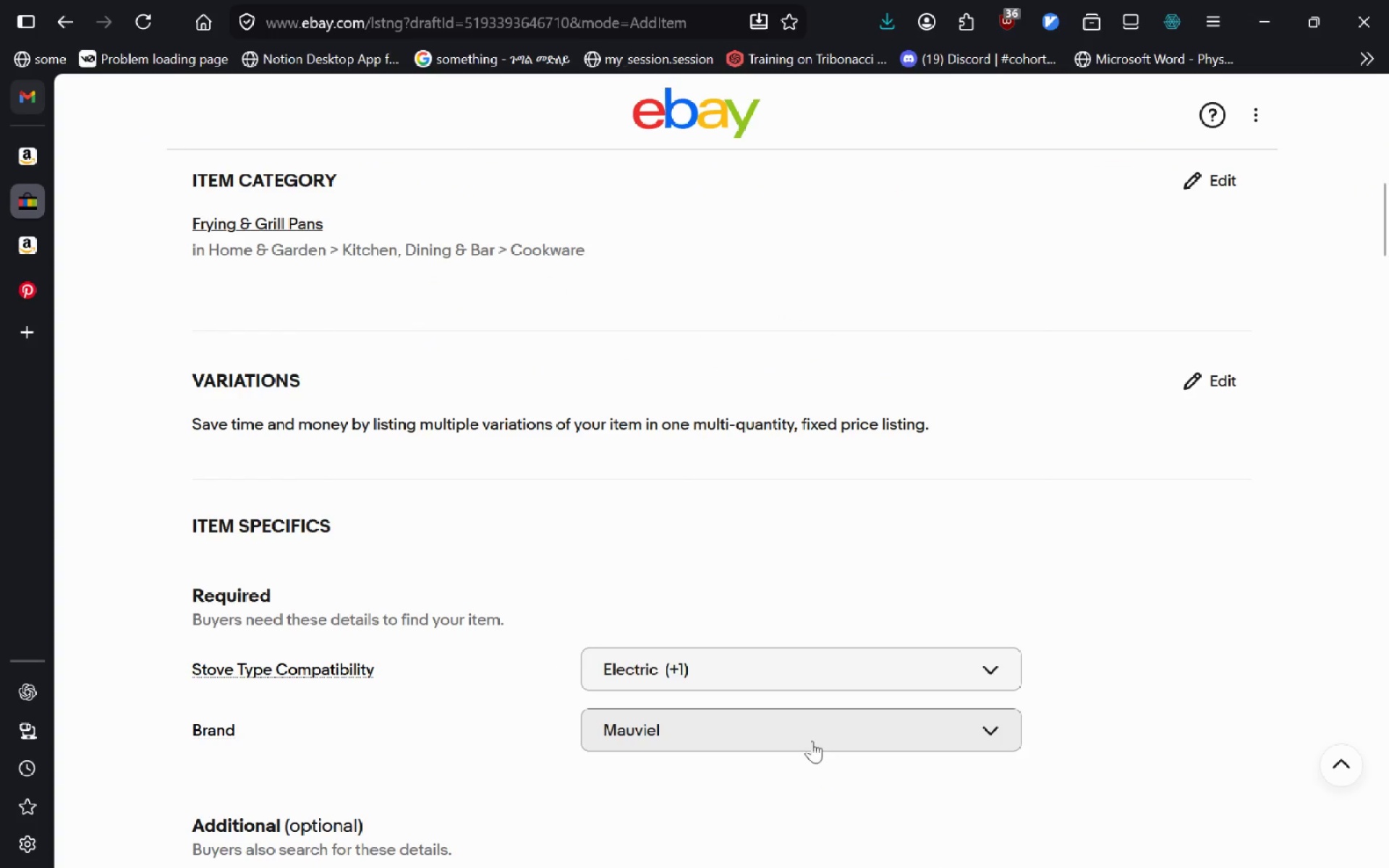 
mouse_move([705, 600])
 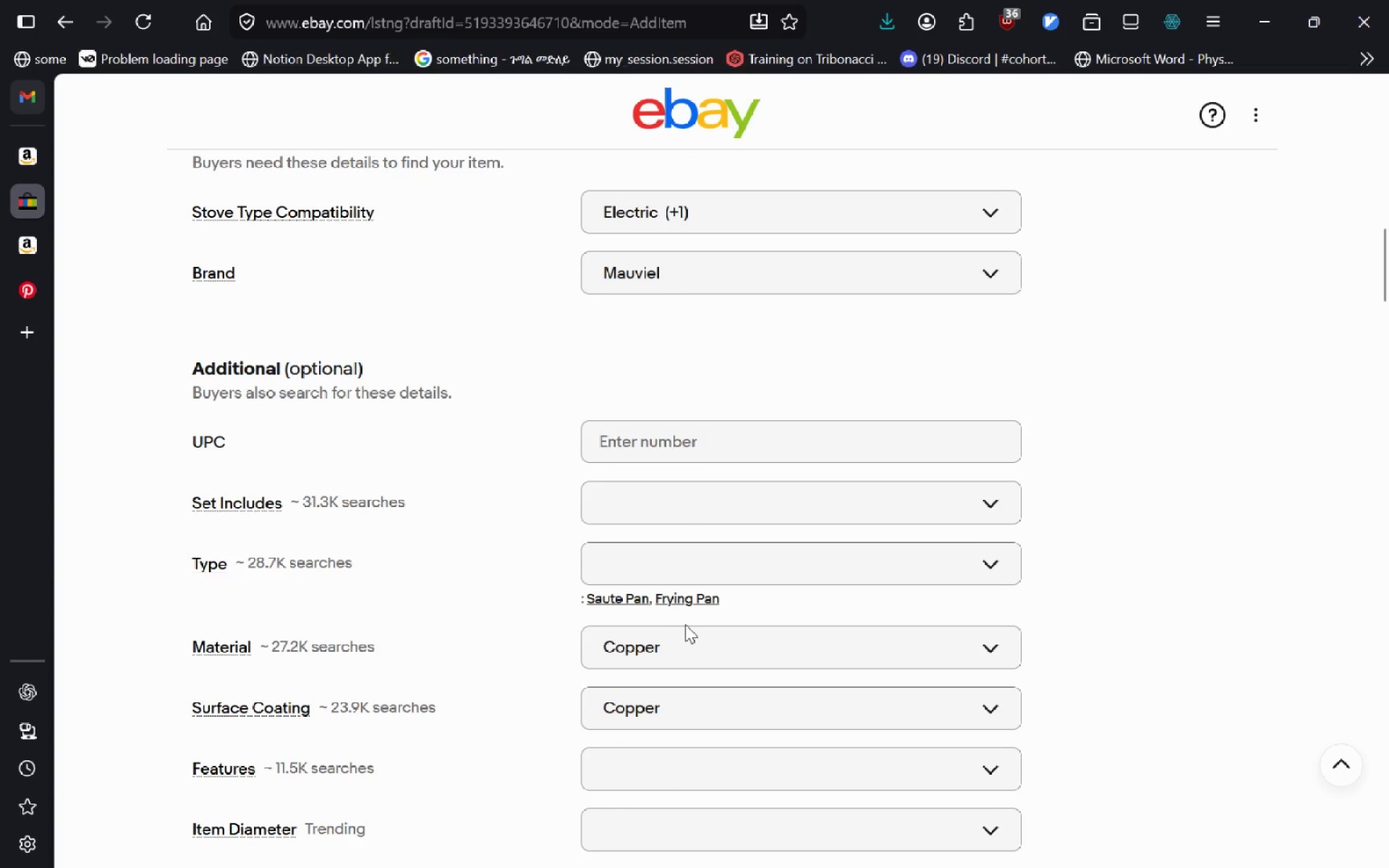 
key(Alt+AltLeft)
 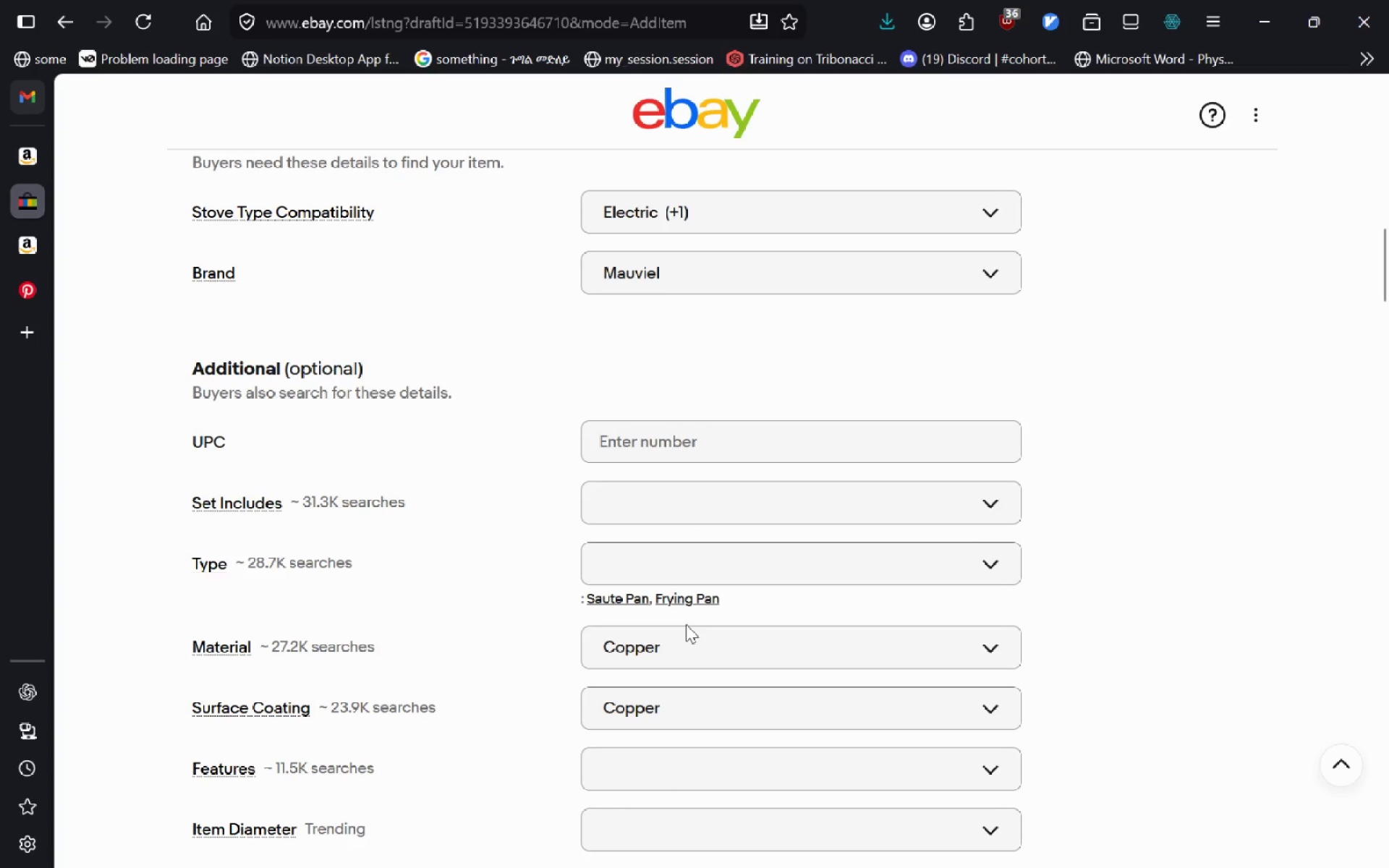 
key(Alt+Tab)
 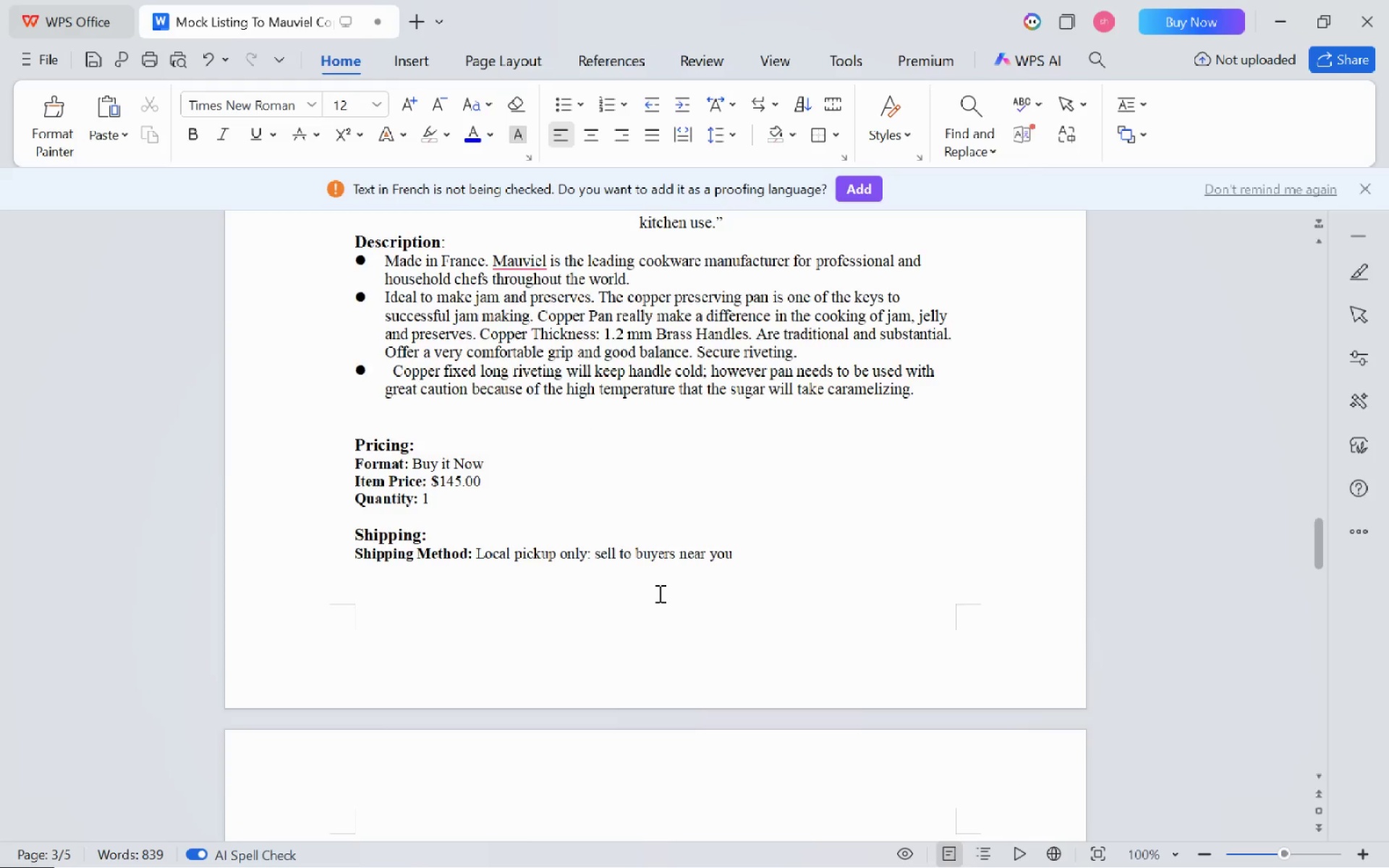 
scroll: coordinate [658, 593], scroll_direction: down, amount: 12.0
 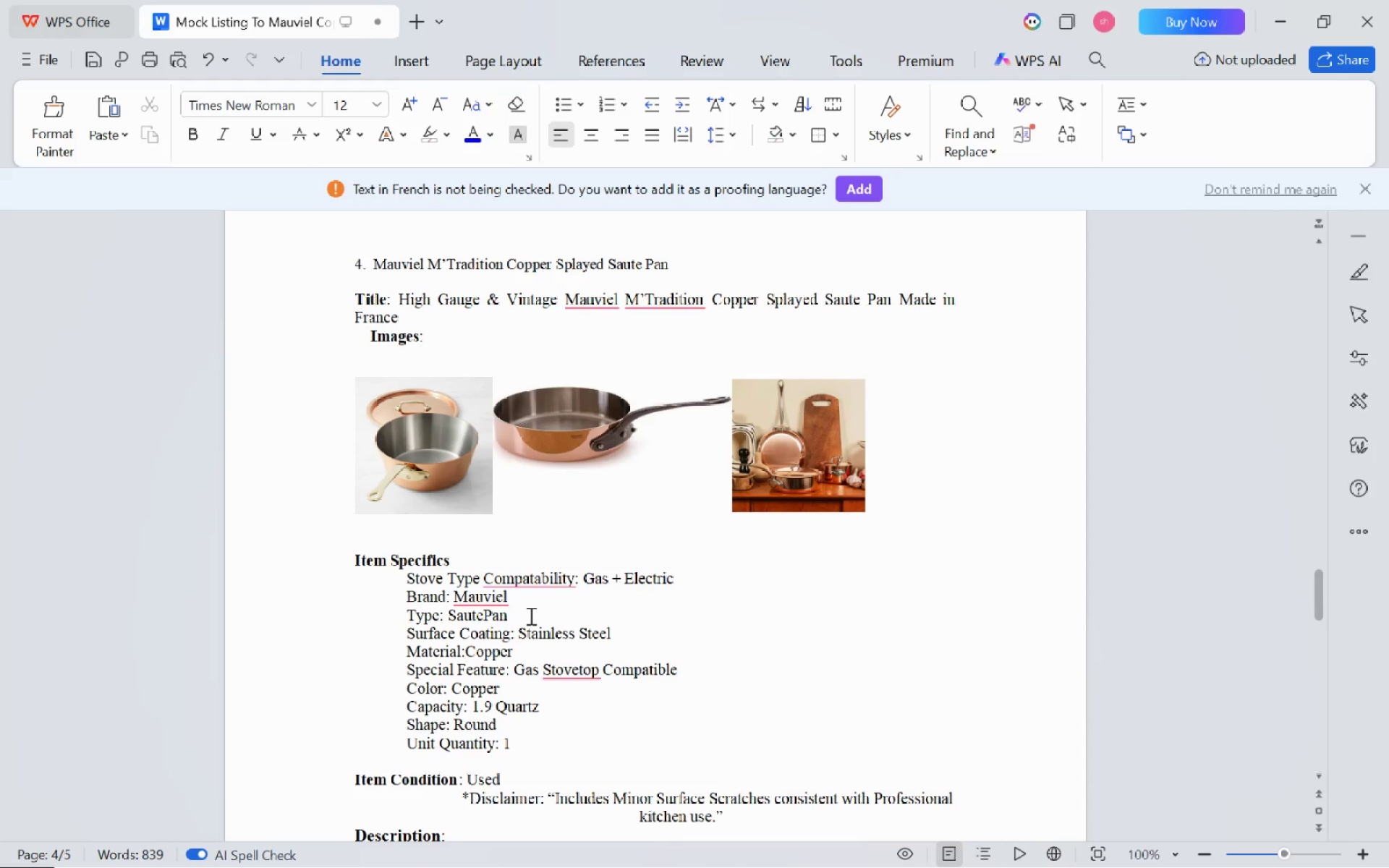 
left_click([510, 621])
 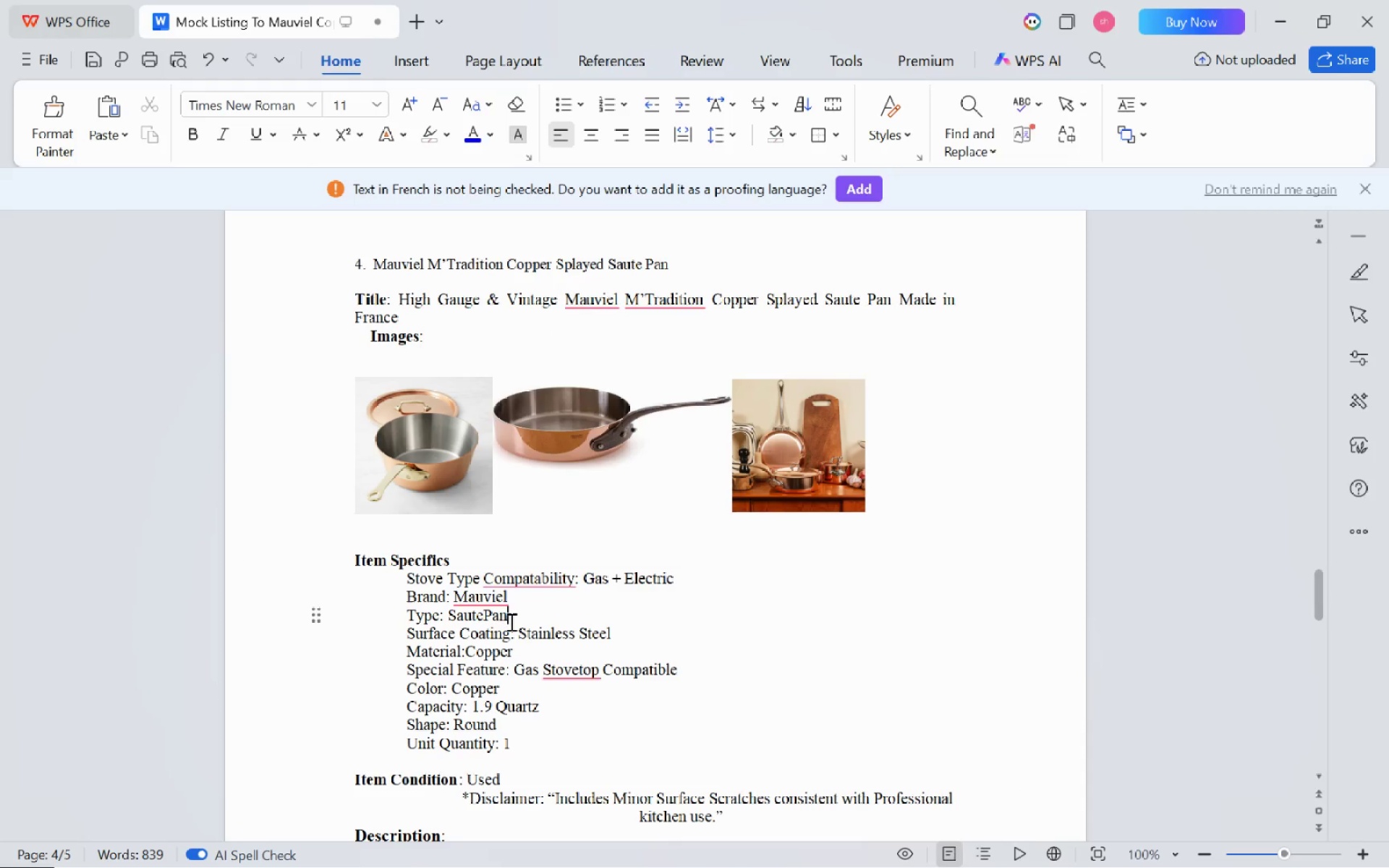 
type(, P)
key(Backspace)
type(Frying Pan)
 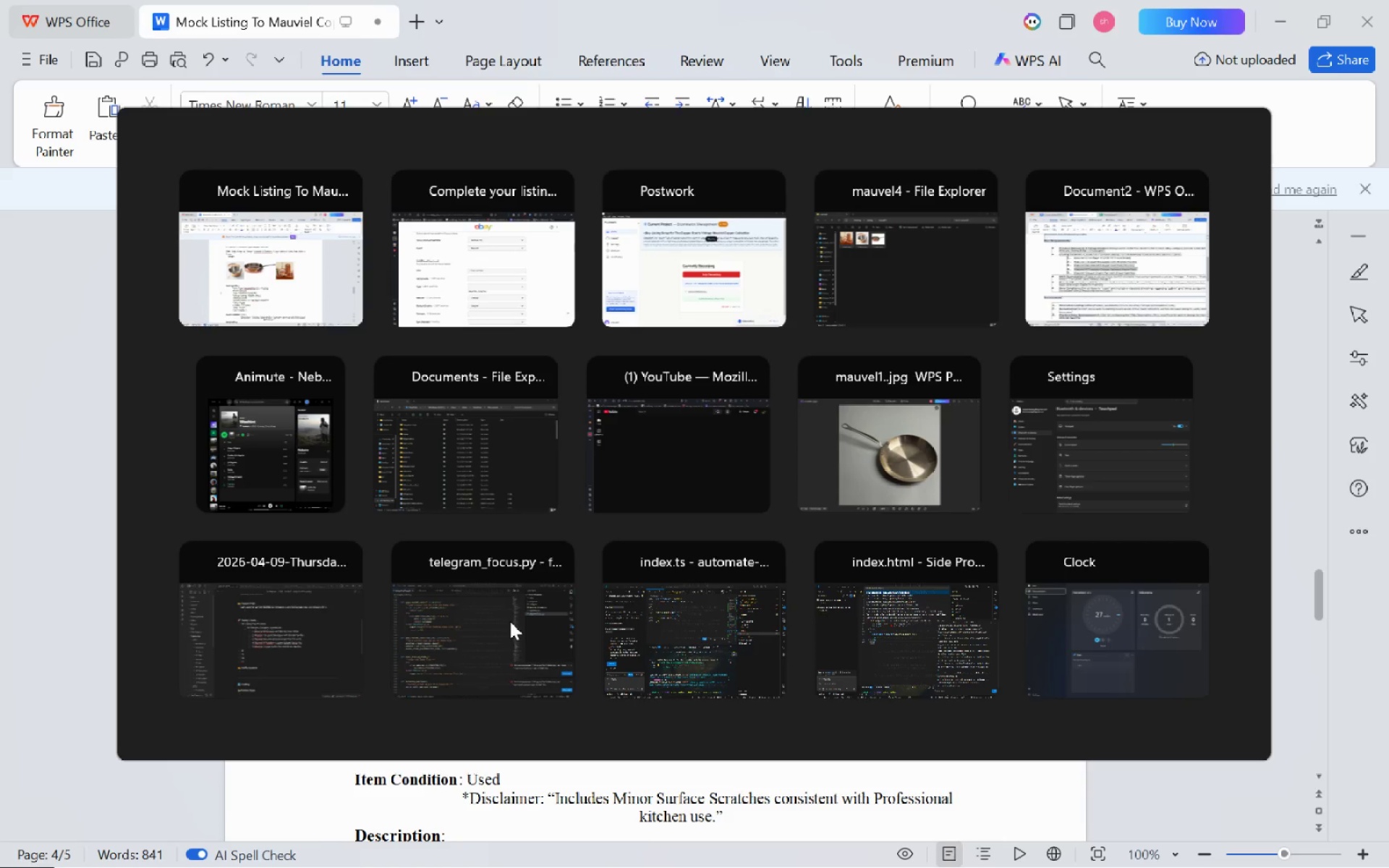 
 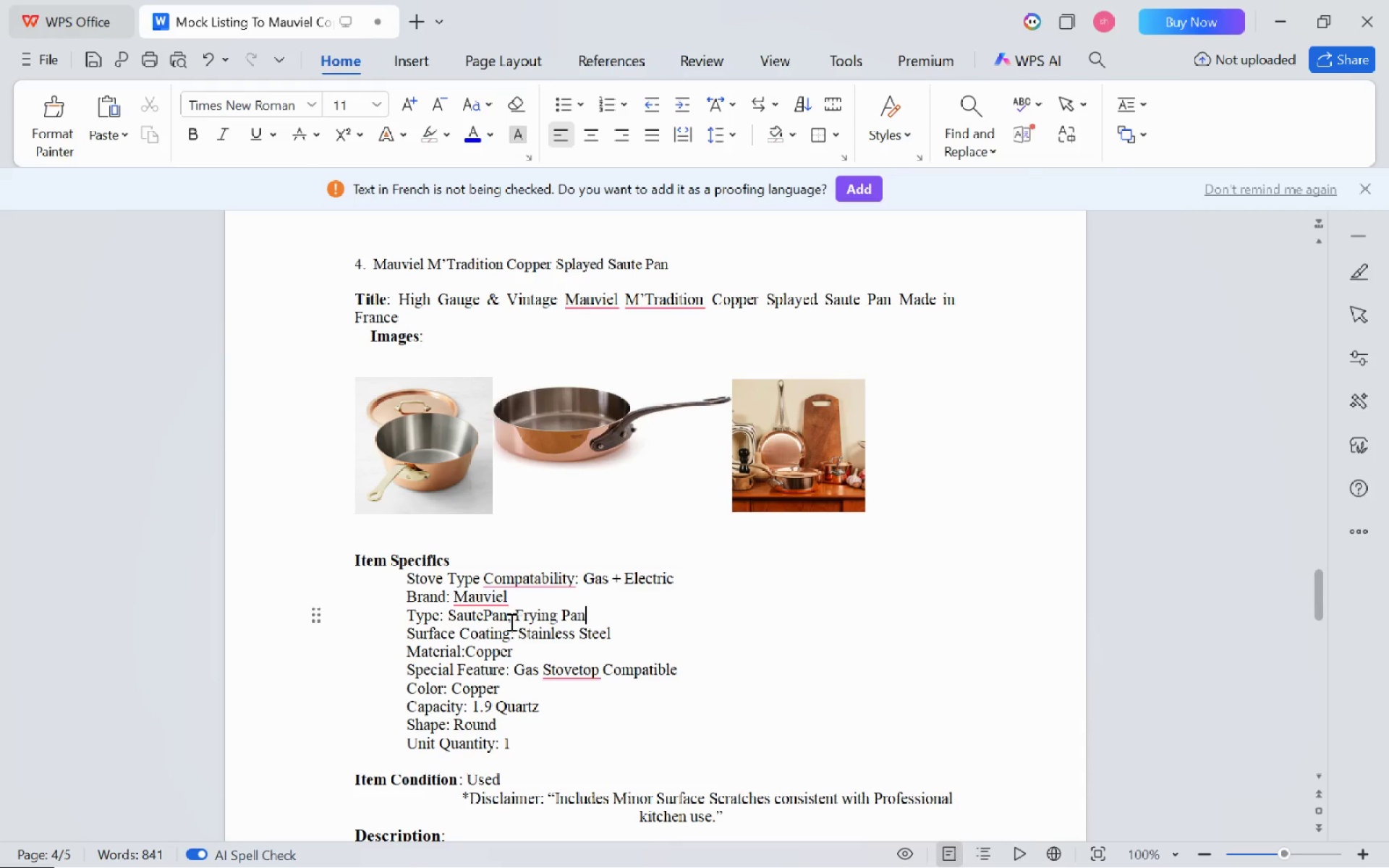 
key(Alt+AltLeft)
 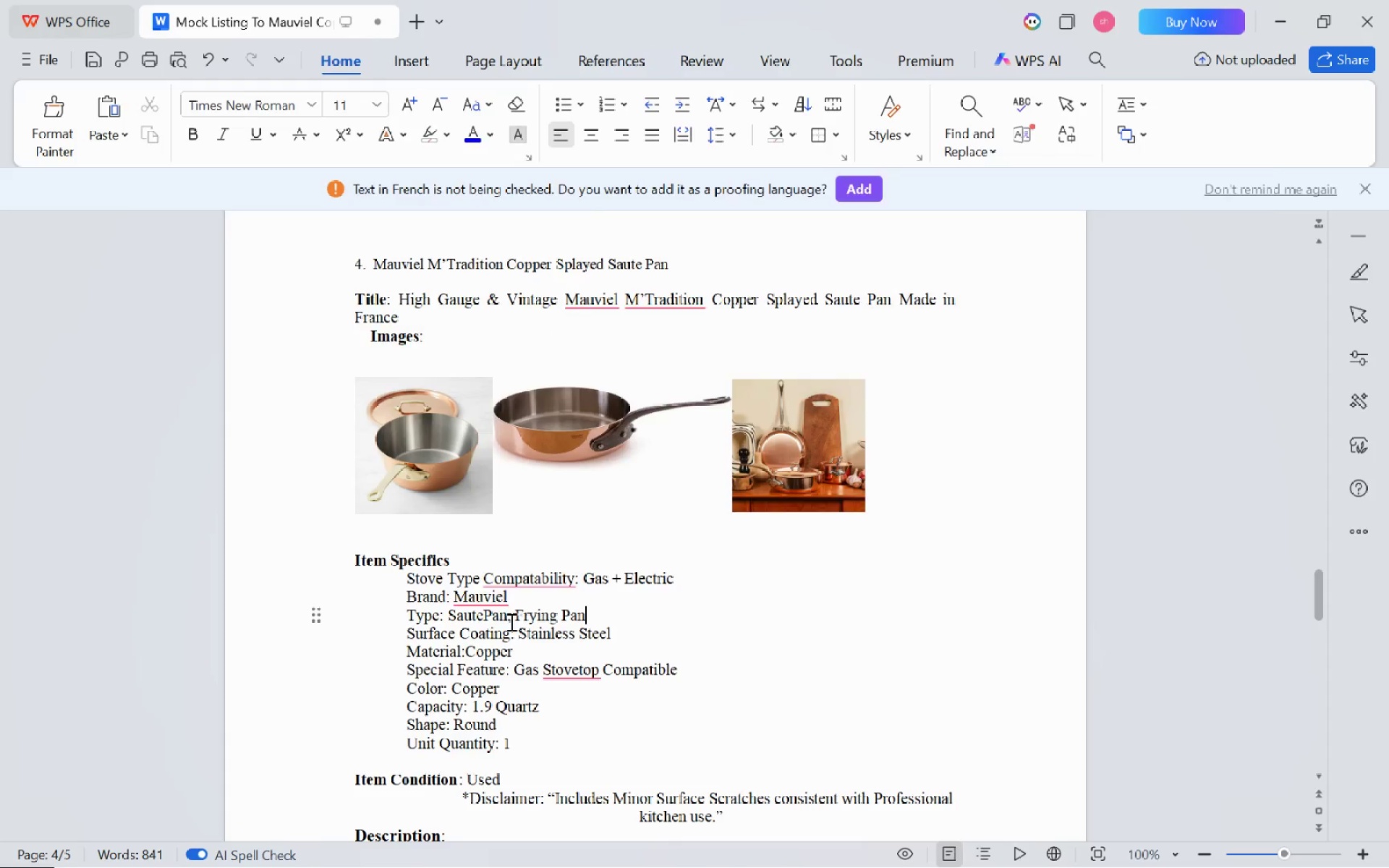 
key(Alt+Tab)
 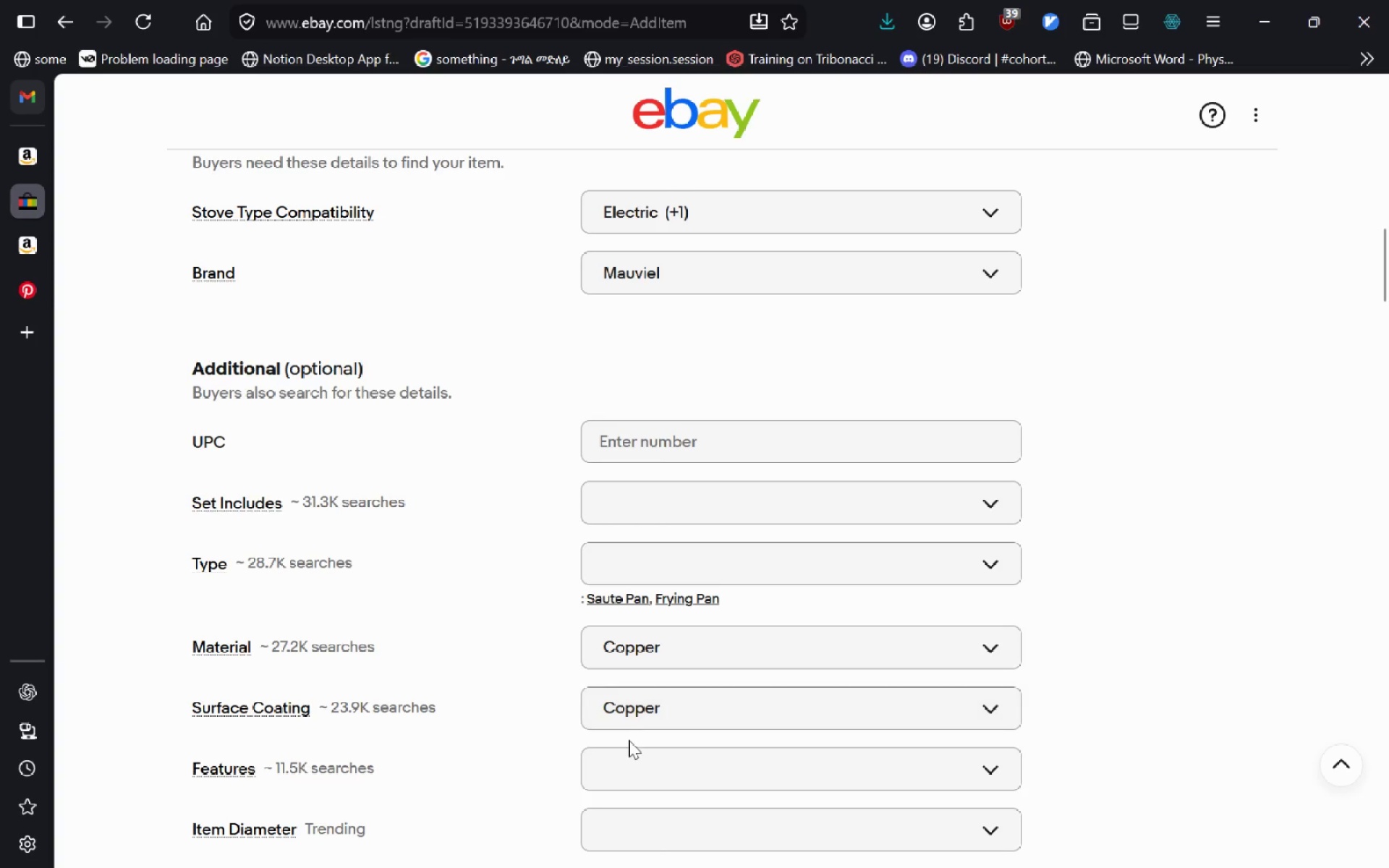 
key(Alt+AltLeft)
 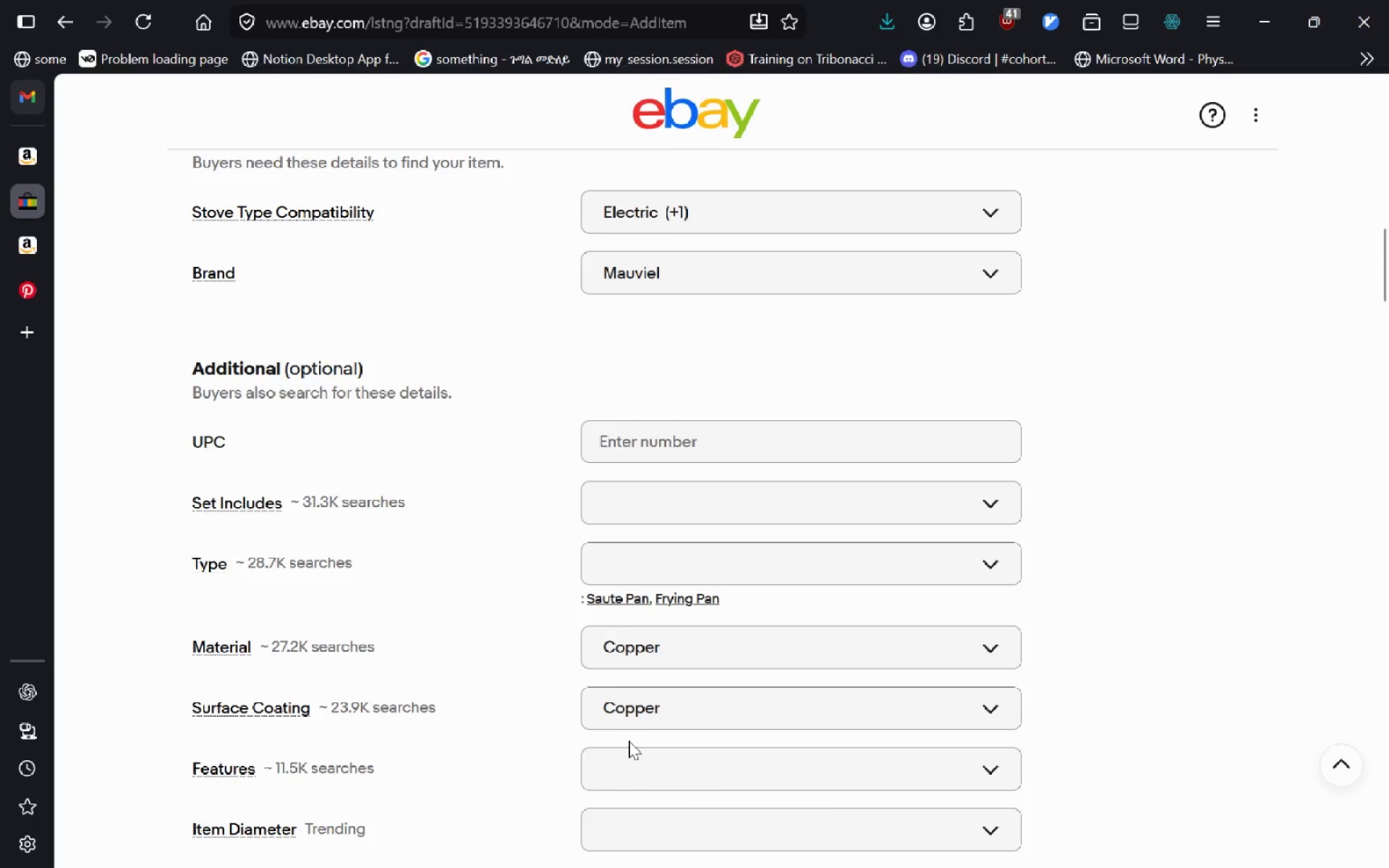 
key(Alt+Tab)
 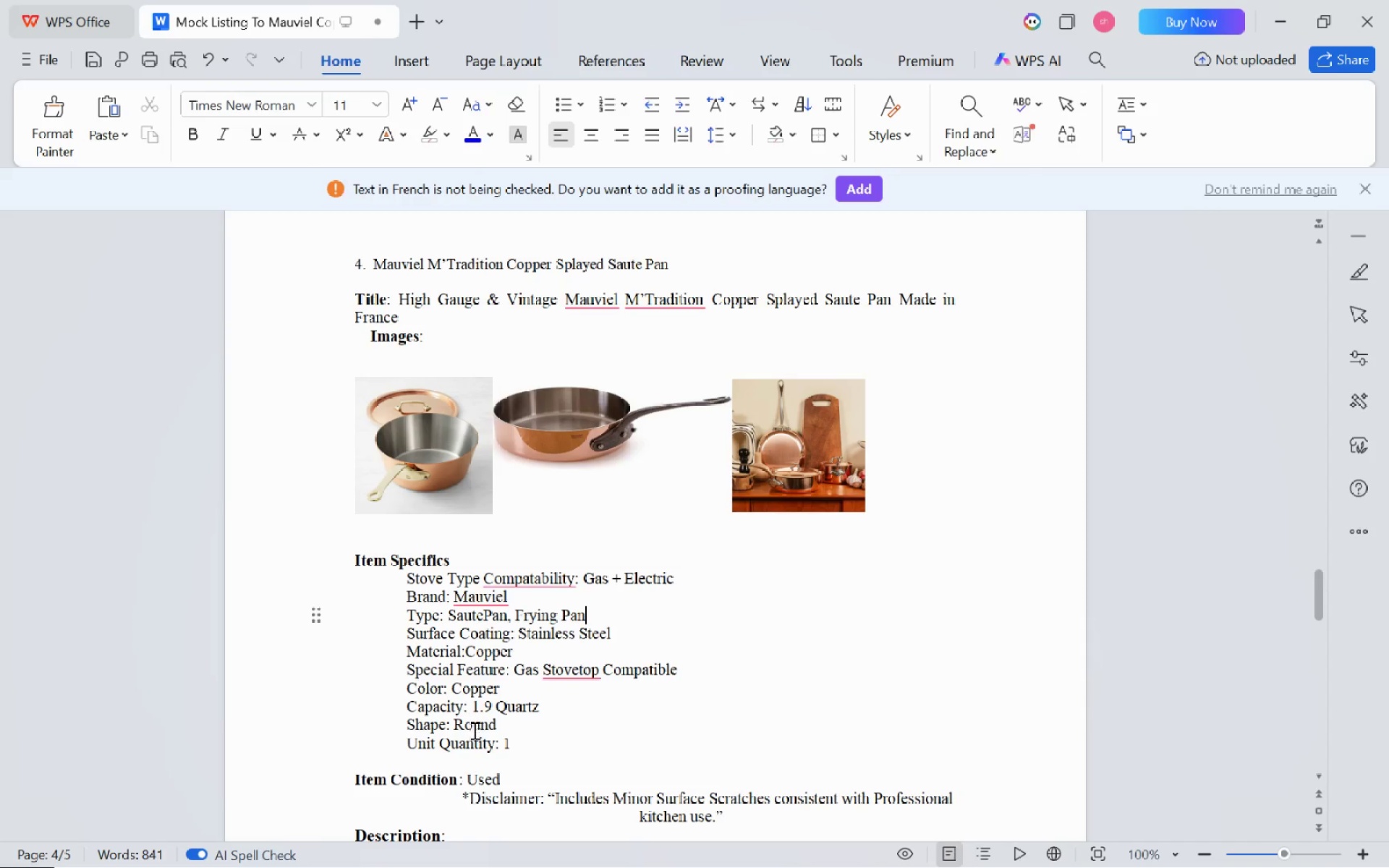 
wait(5.28)
 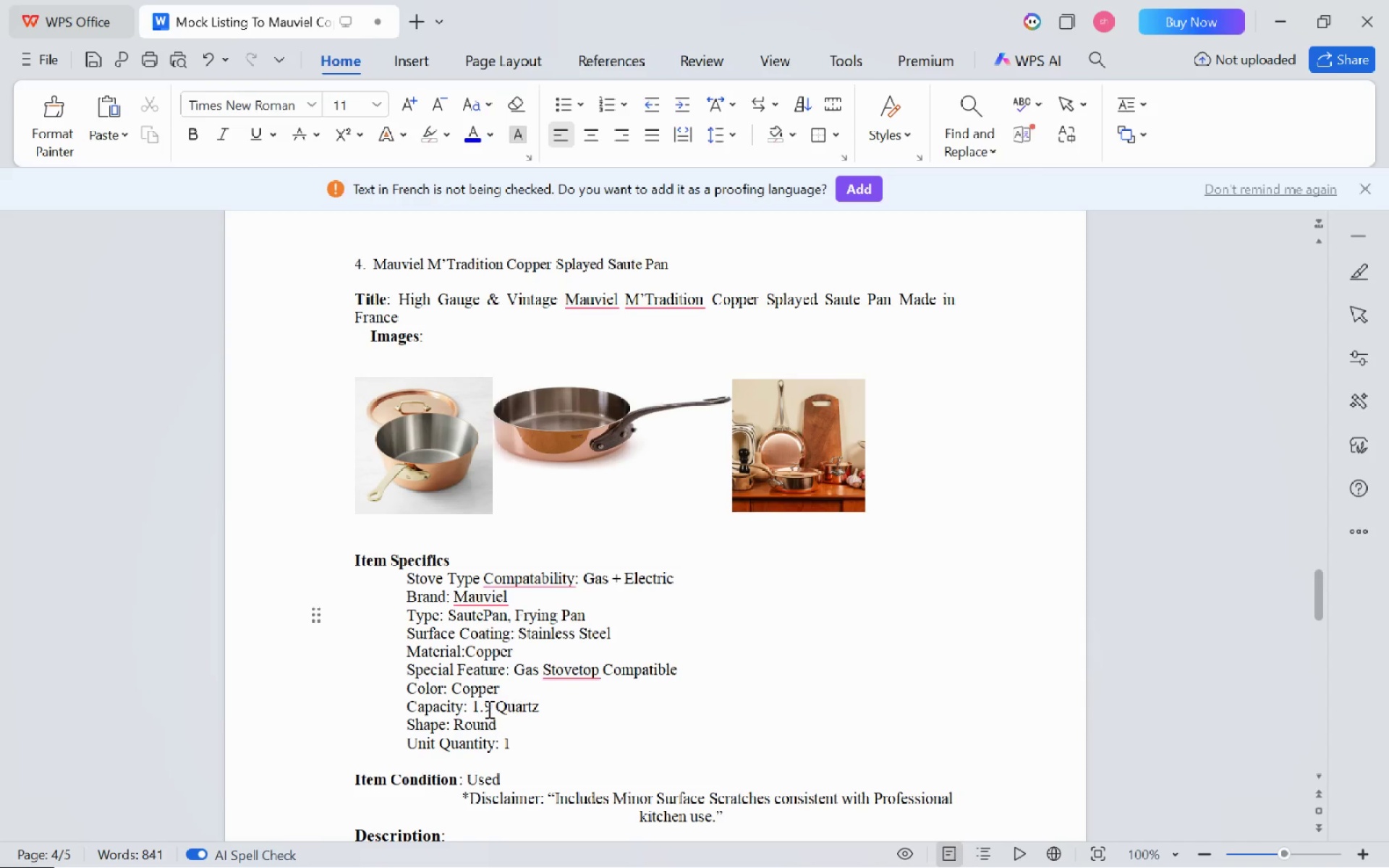 
left_click([518, 741])
 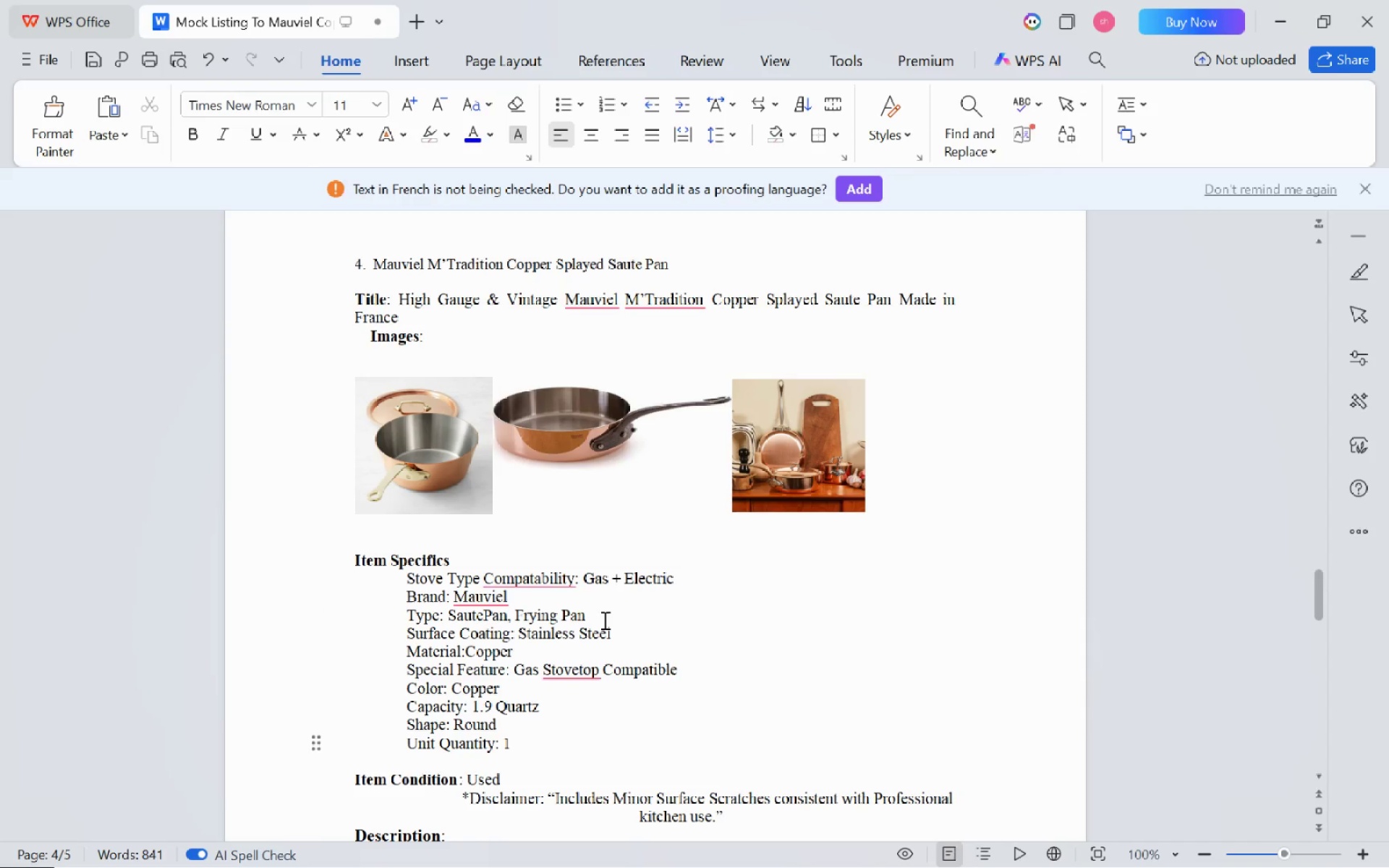 
left_click_drag(start_coordinate=[624, 634], to_coordinate=[529, 622])
 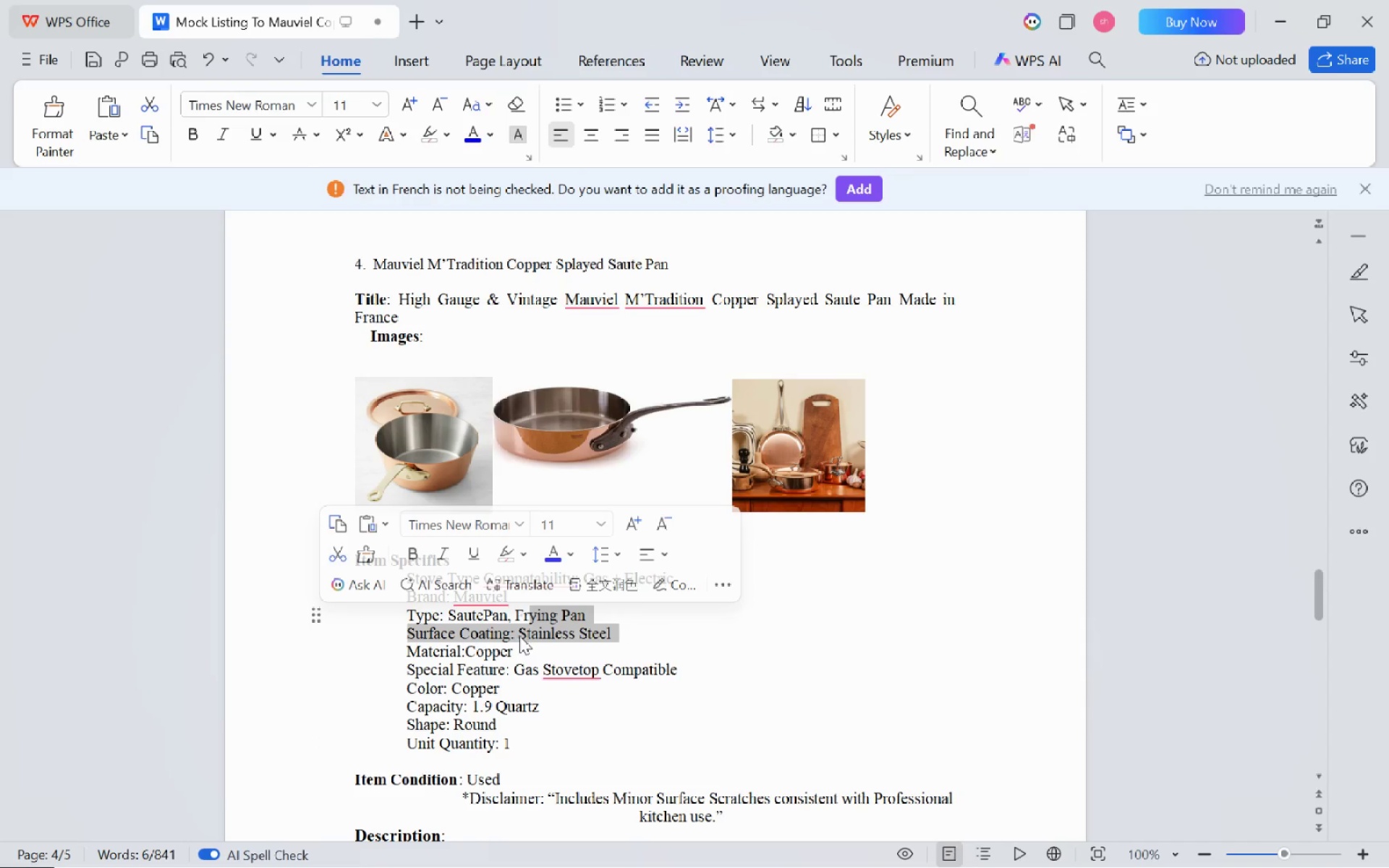 
left_click([519, 635])
 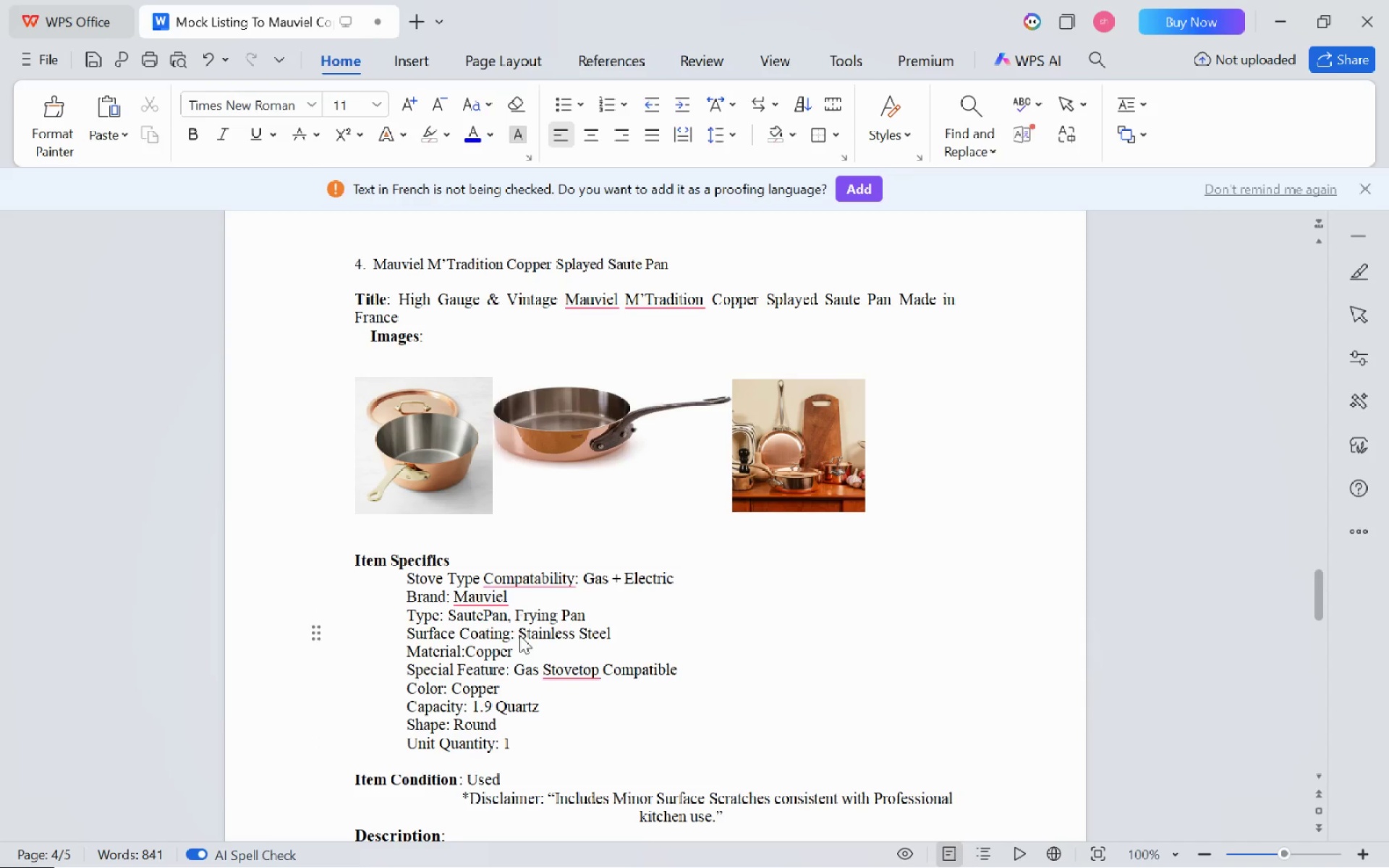 
key(Control+Delete)
 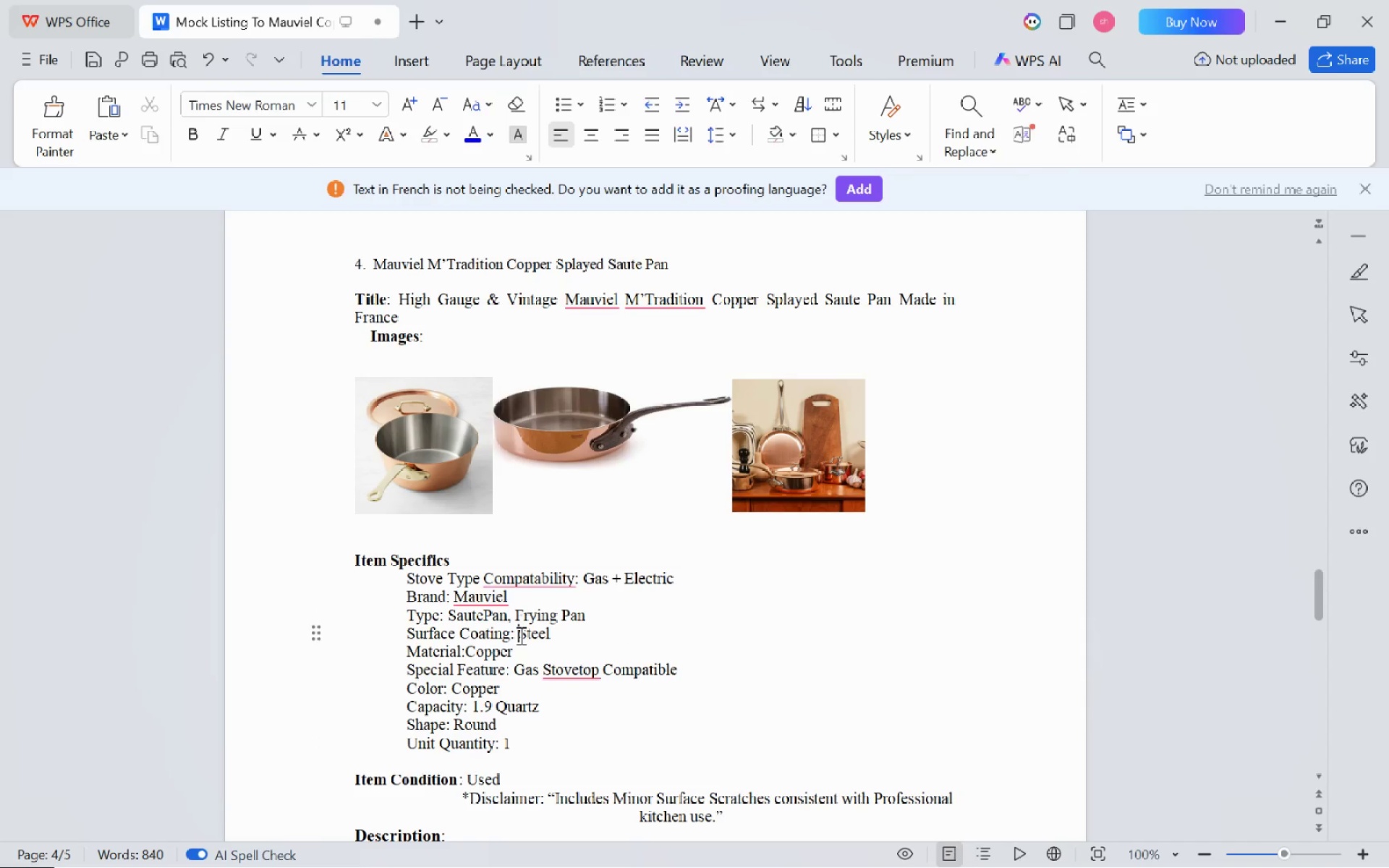 
key(Control+Delete)
 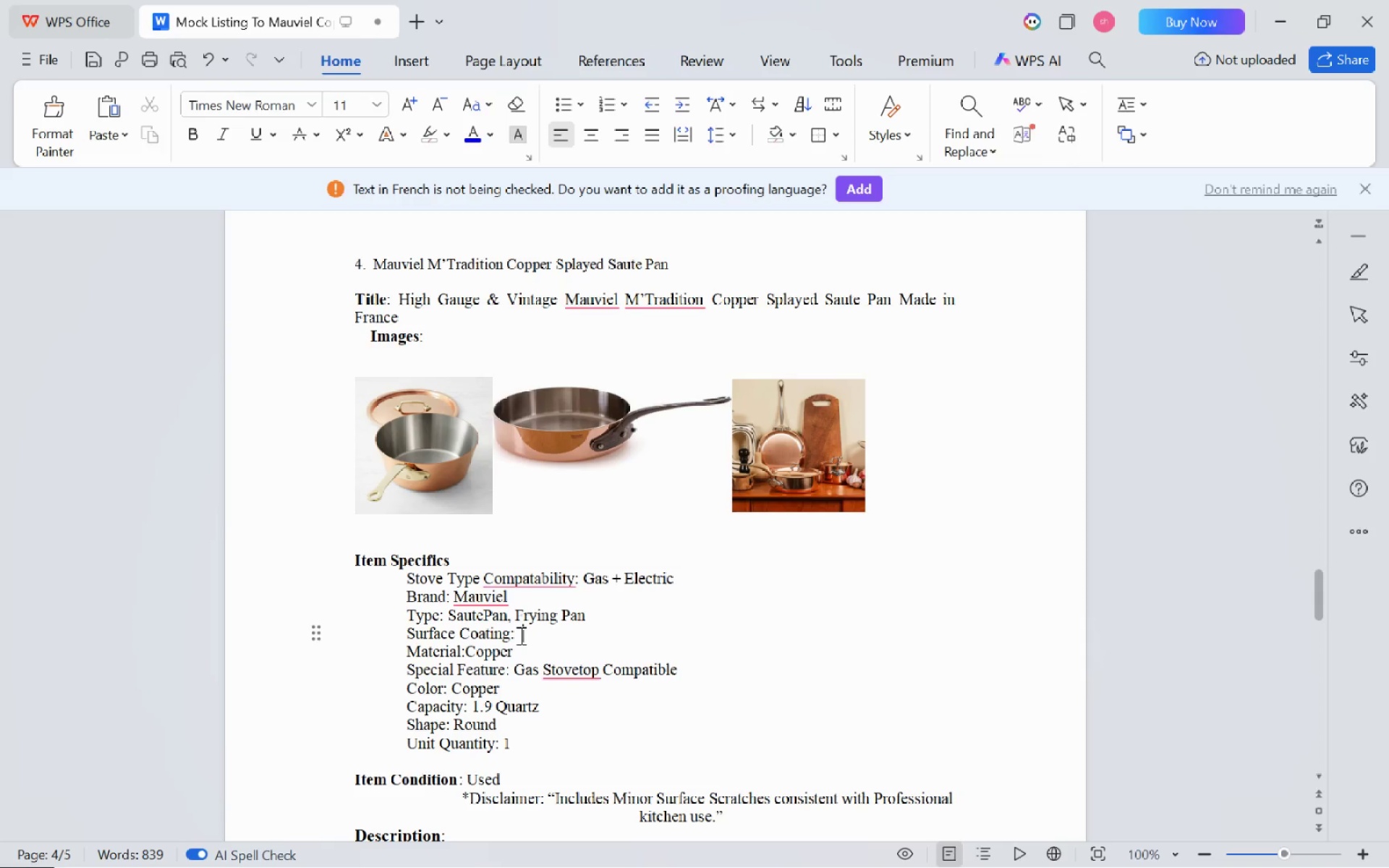 
key(Alt+AltLeft)
 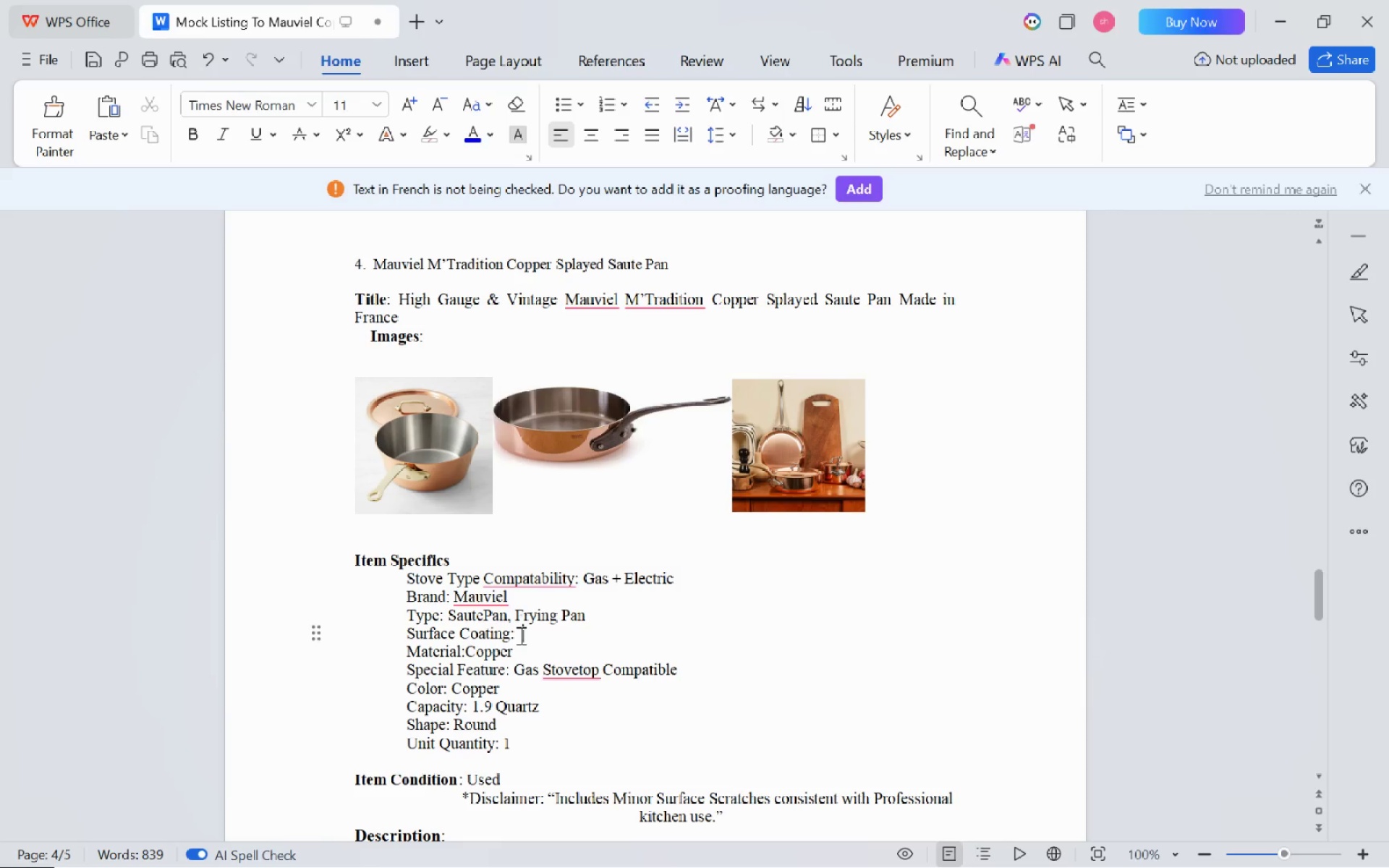 
key(Alt+Tab)
 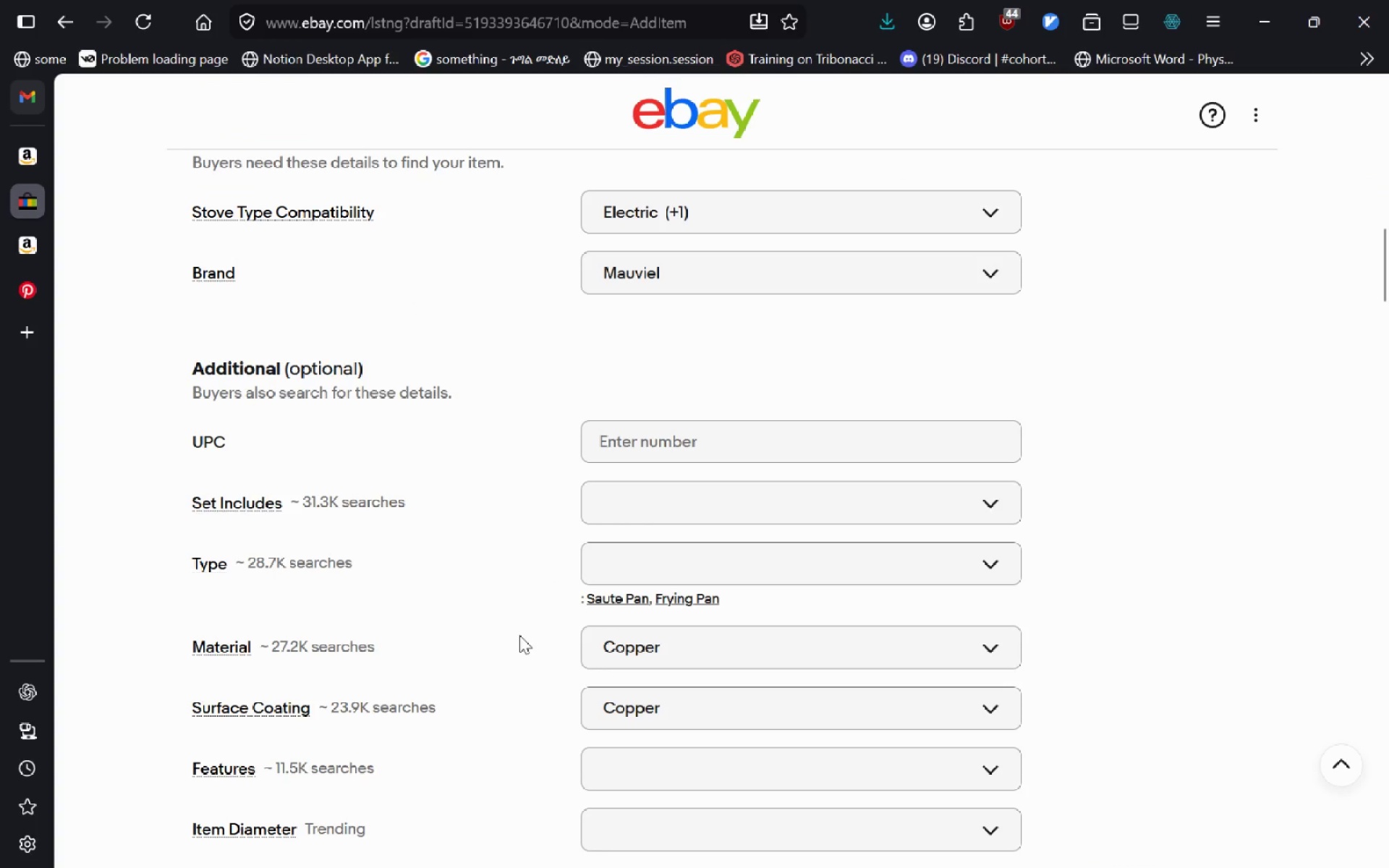 
key(Alt+AltLeft)
 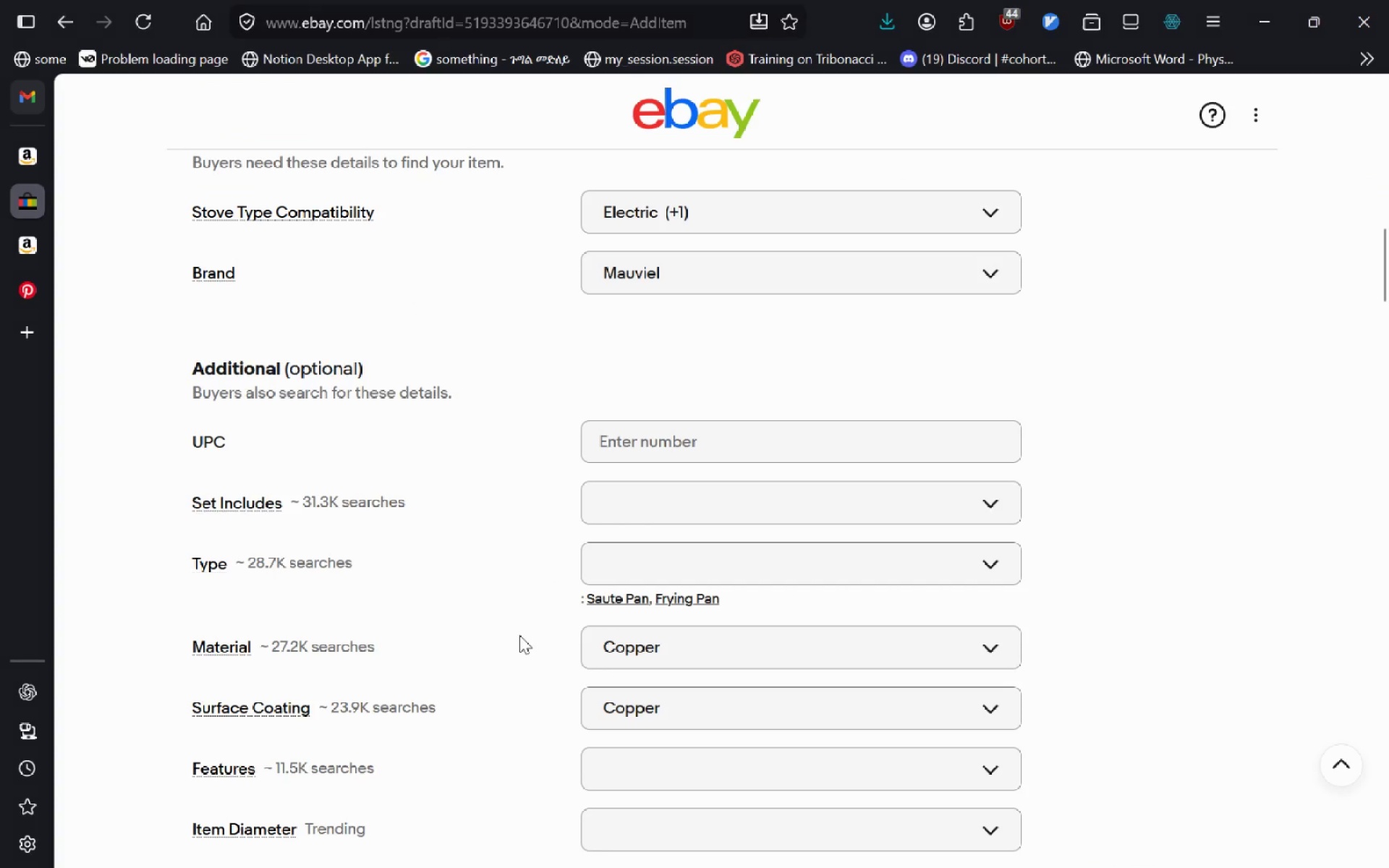 
key(Tab)
type(Copper)
 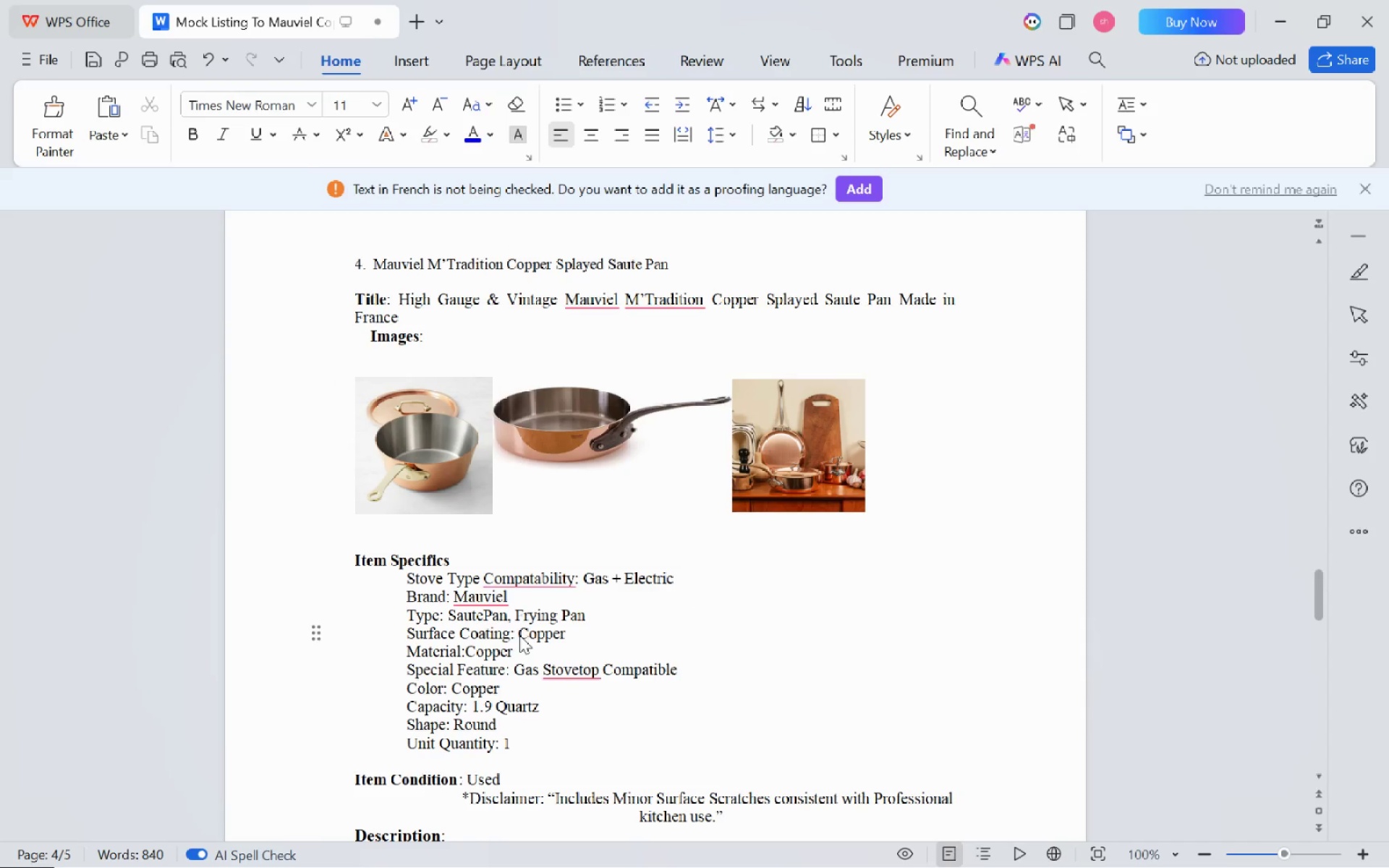 
scroll: coordinate [511, 718], scroll_direction: down, amount: 6.0
 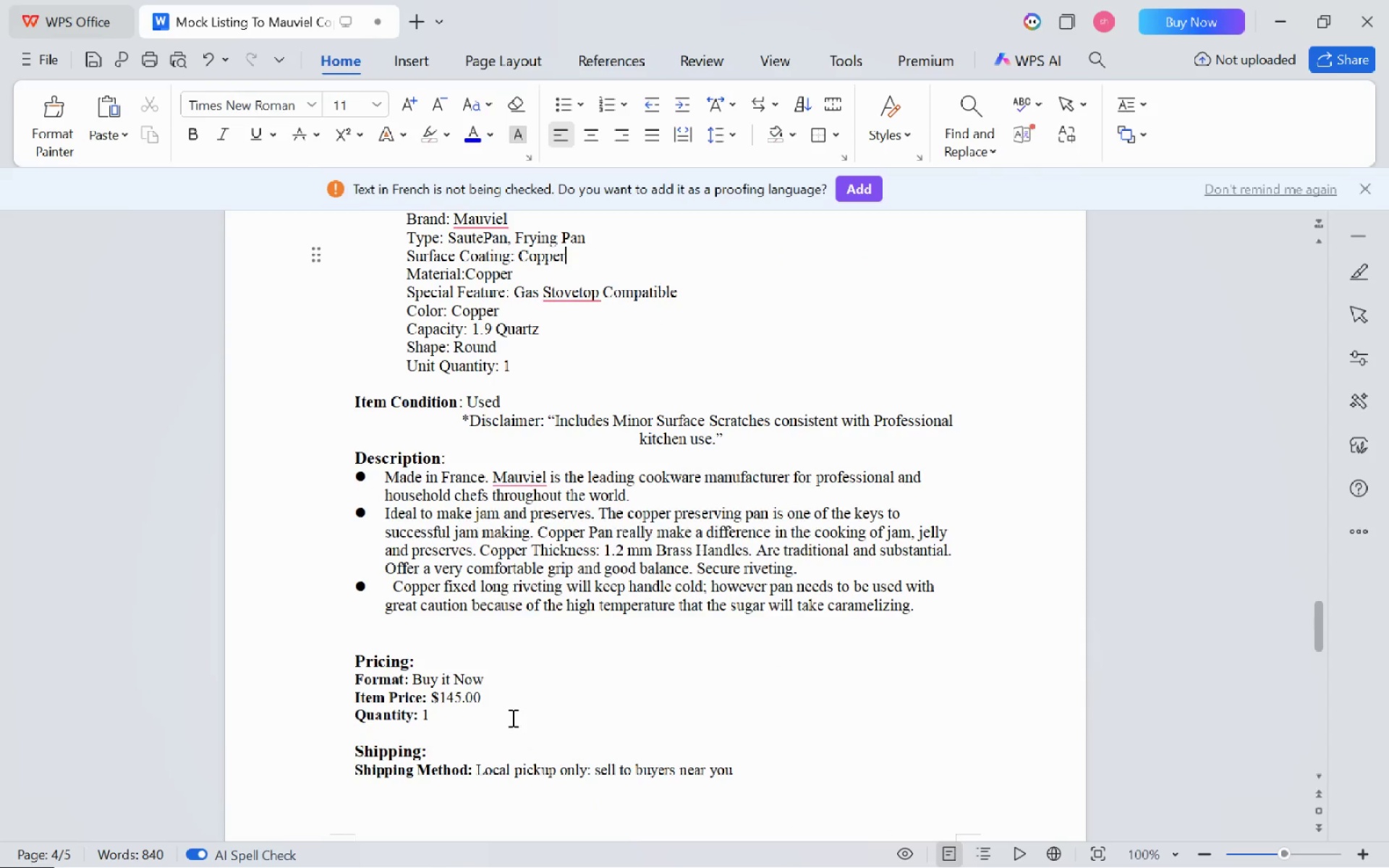 
key(Alt+AltLeft)
 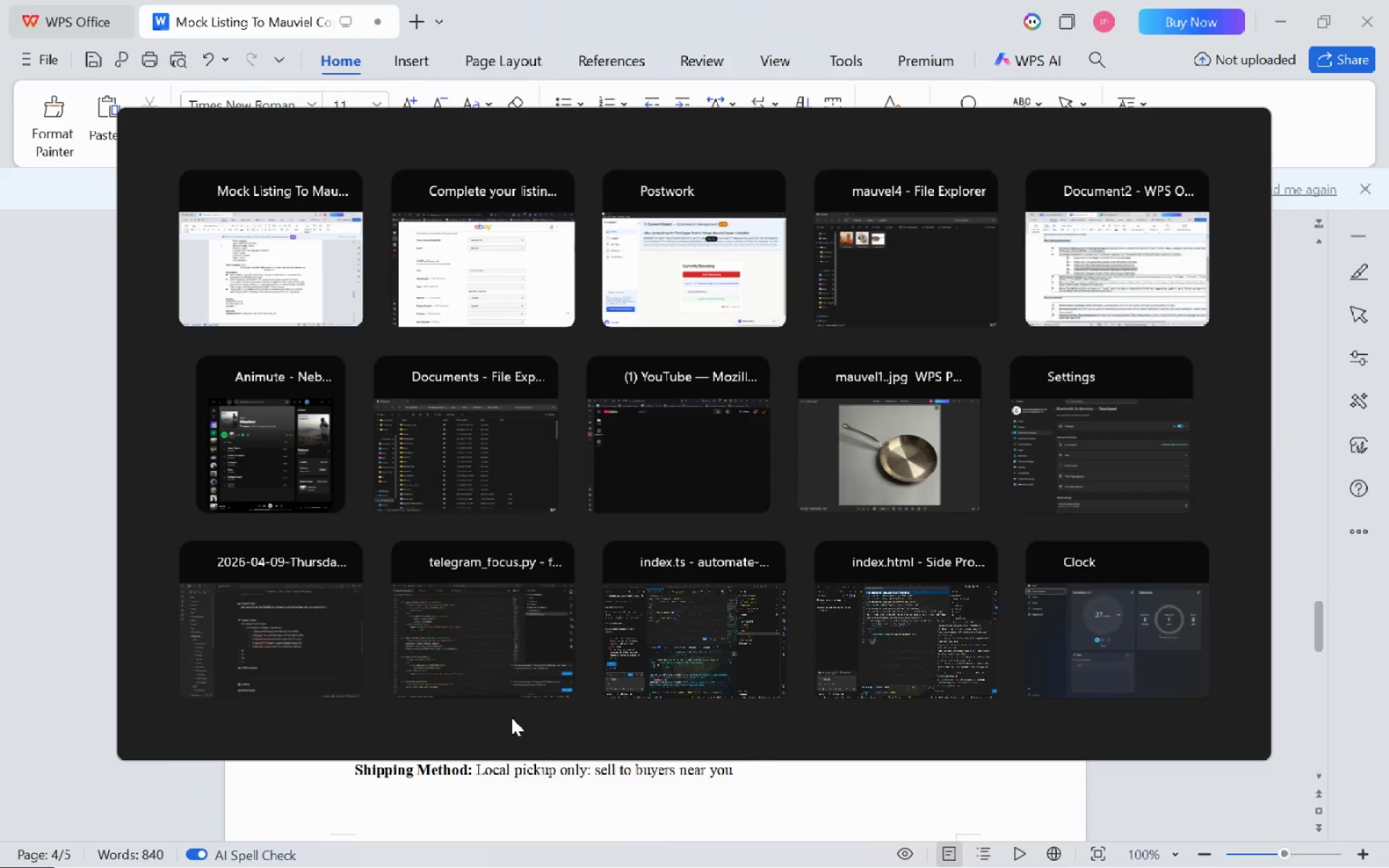 
key(Alt+Tab)
 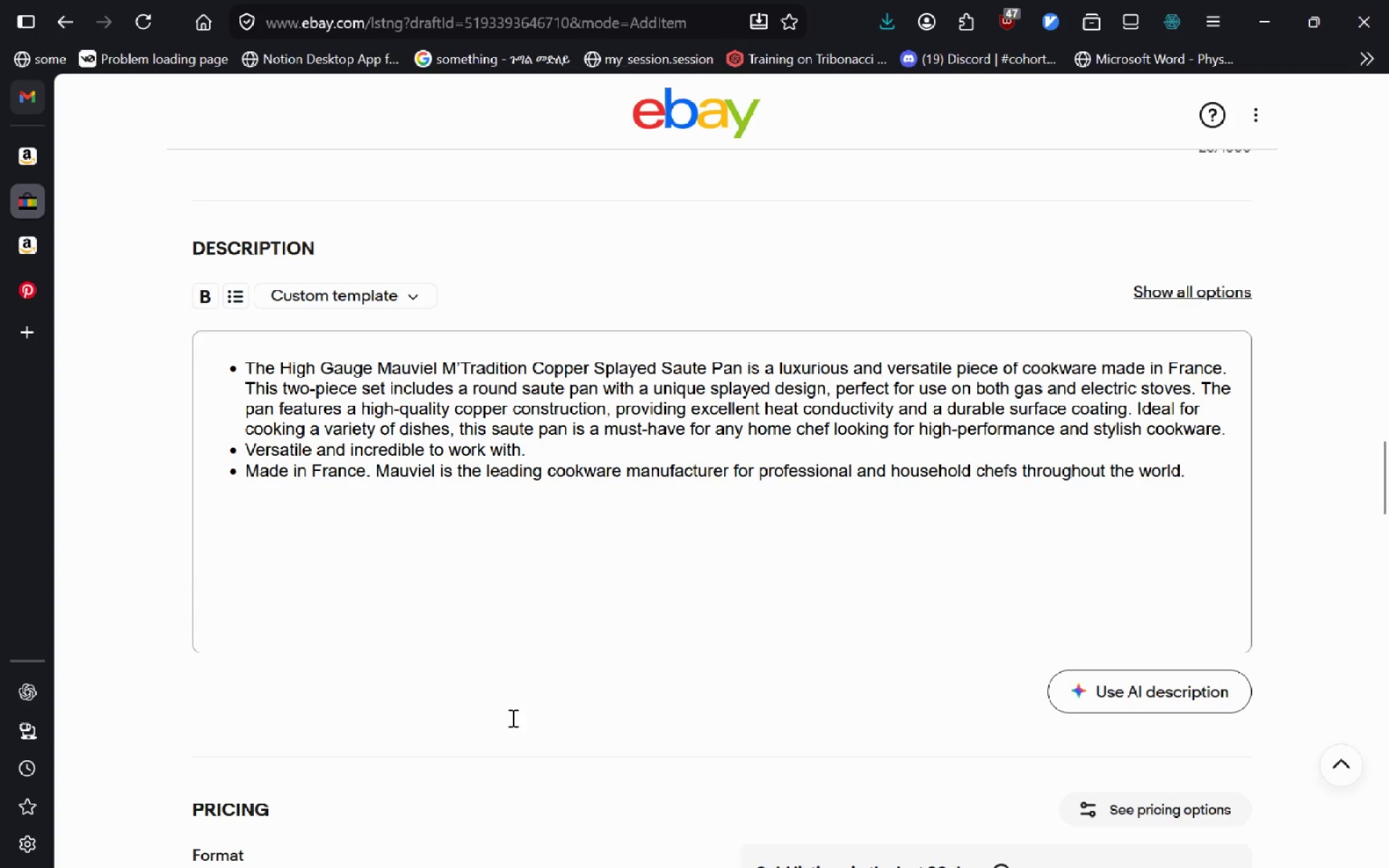 
left_click_drag(start_coordinate=[1187, 475], to_coordinate=[184, 359])
 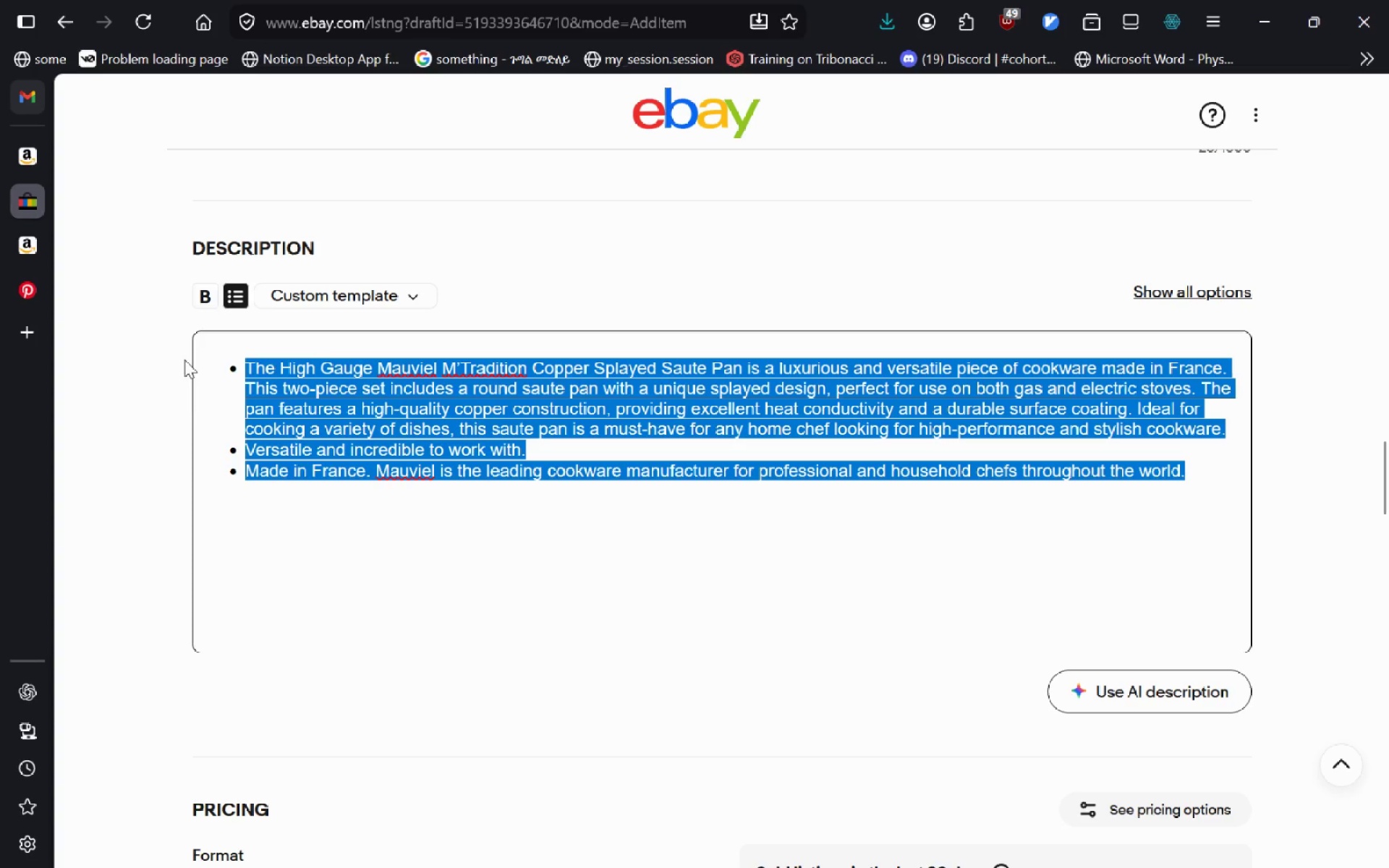 
key(Control+C)
 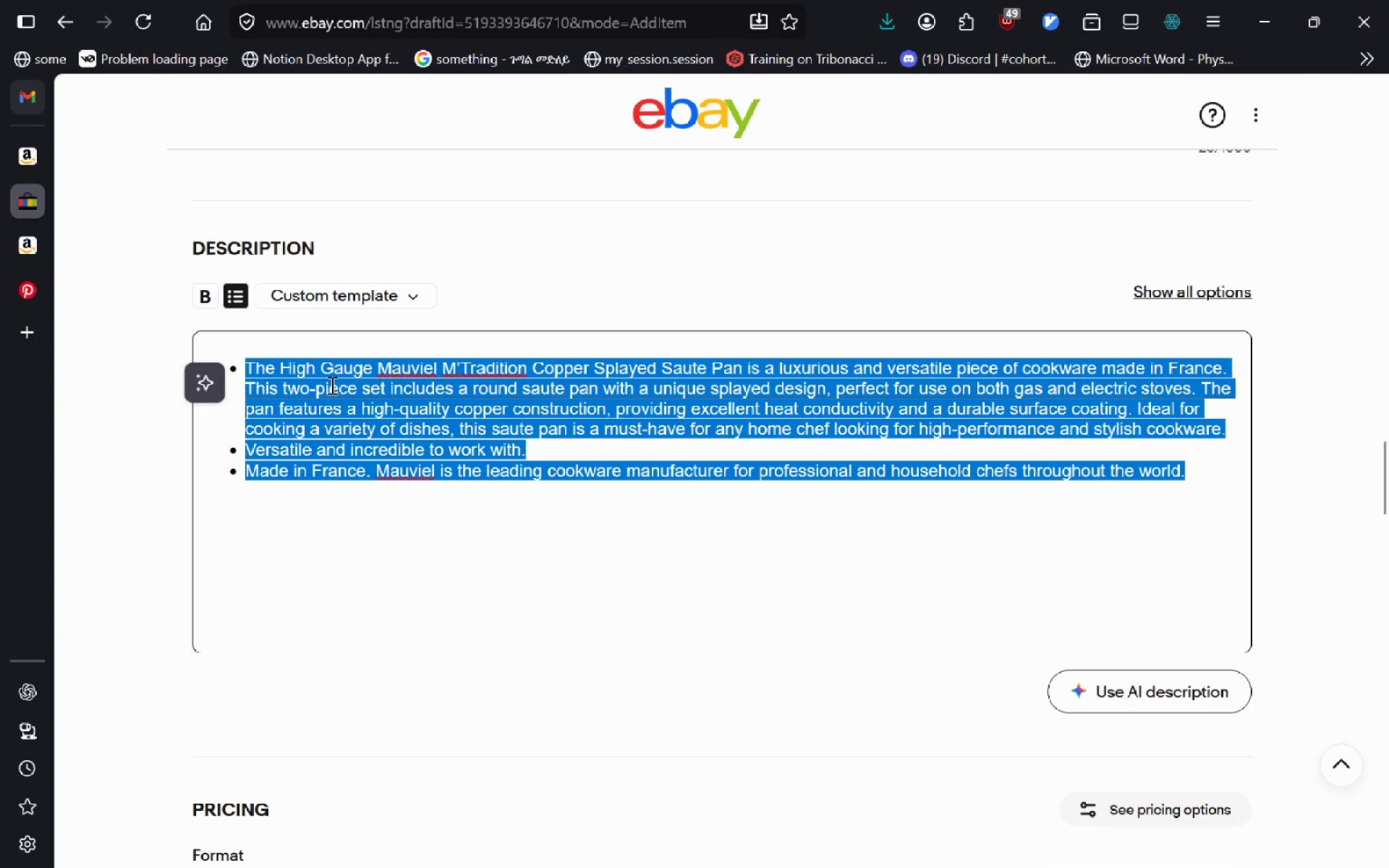 
key(Alt+AltLeft)
 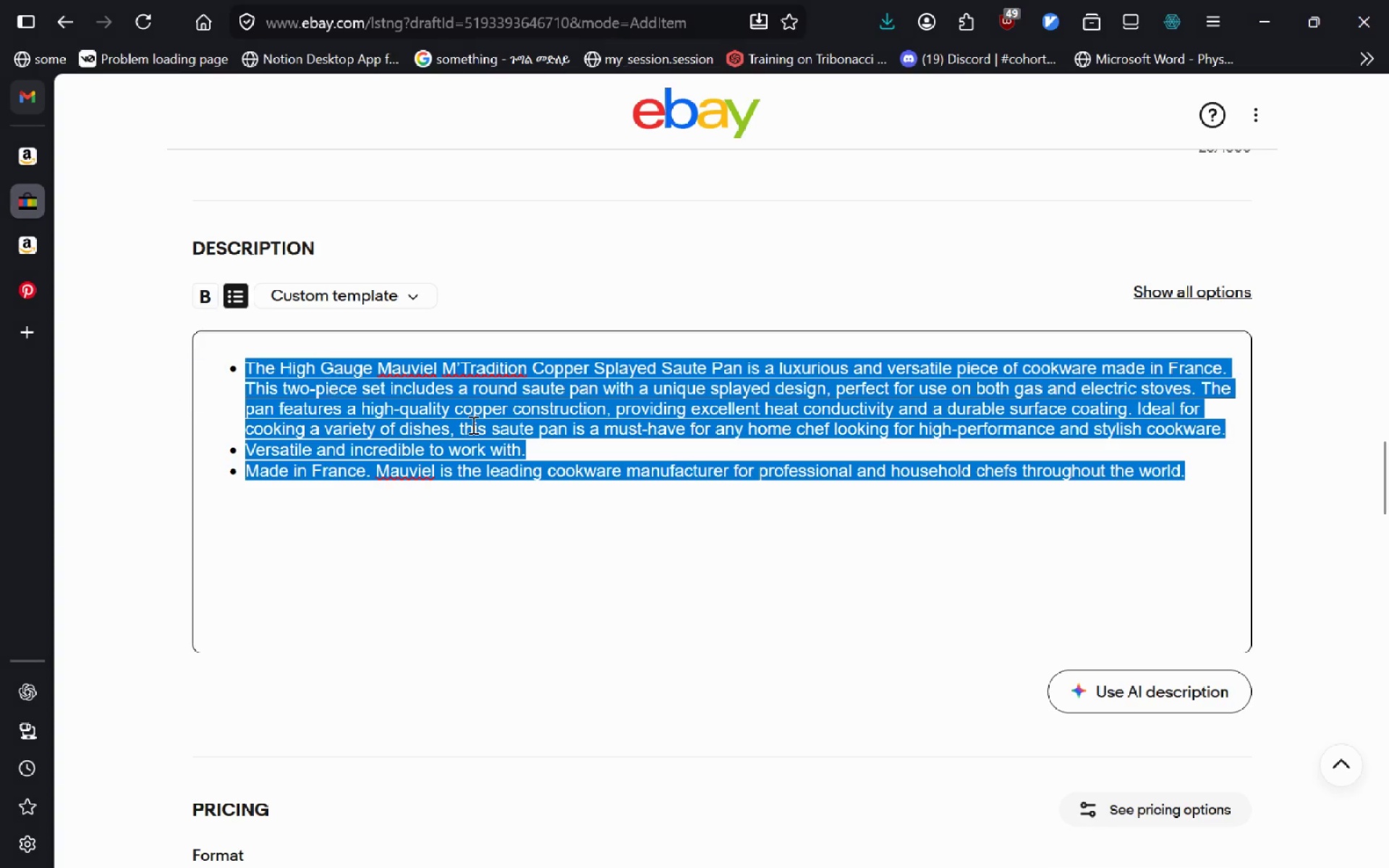 
key(Alt+Tab)
 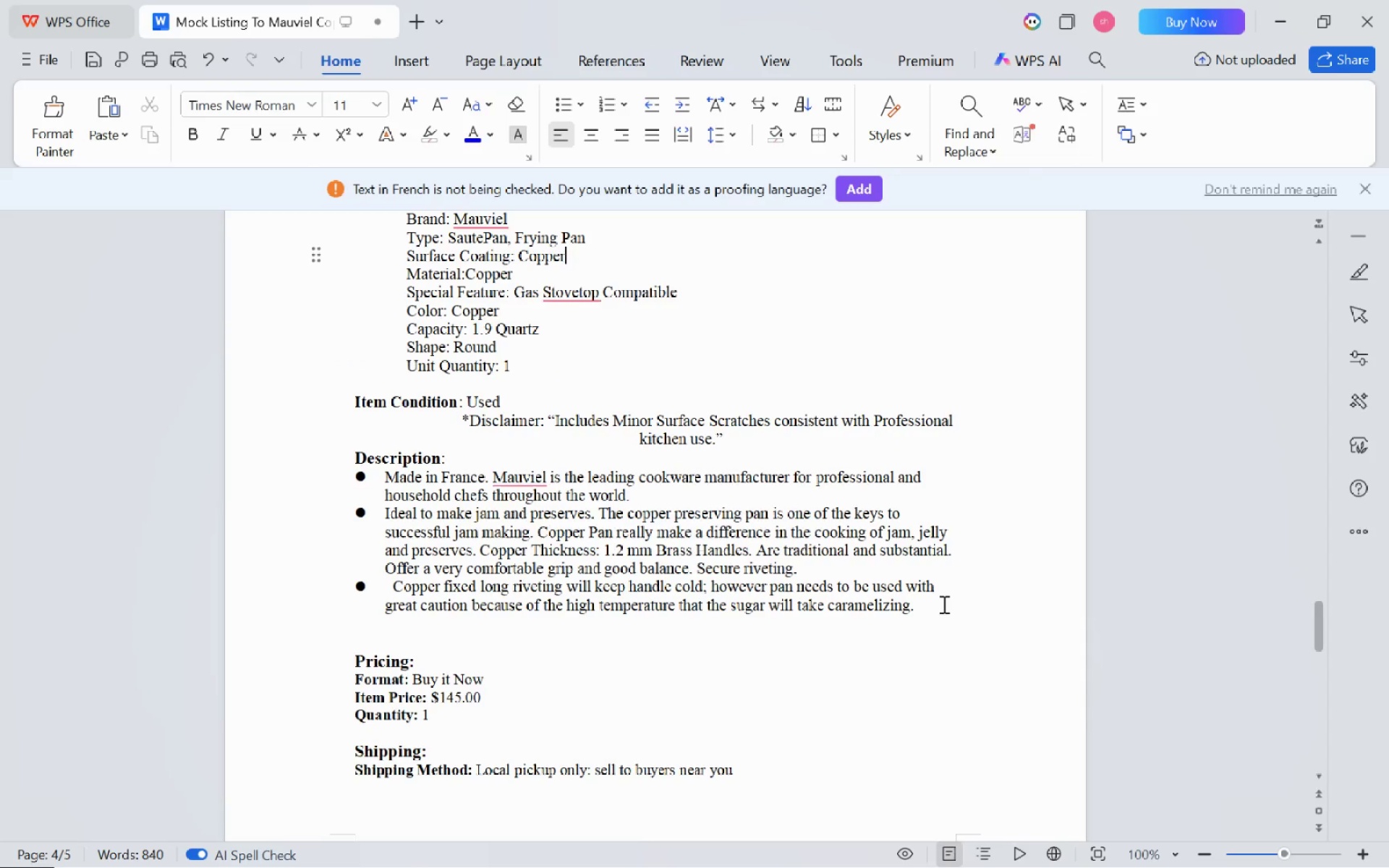 
left_click([943, 605])
 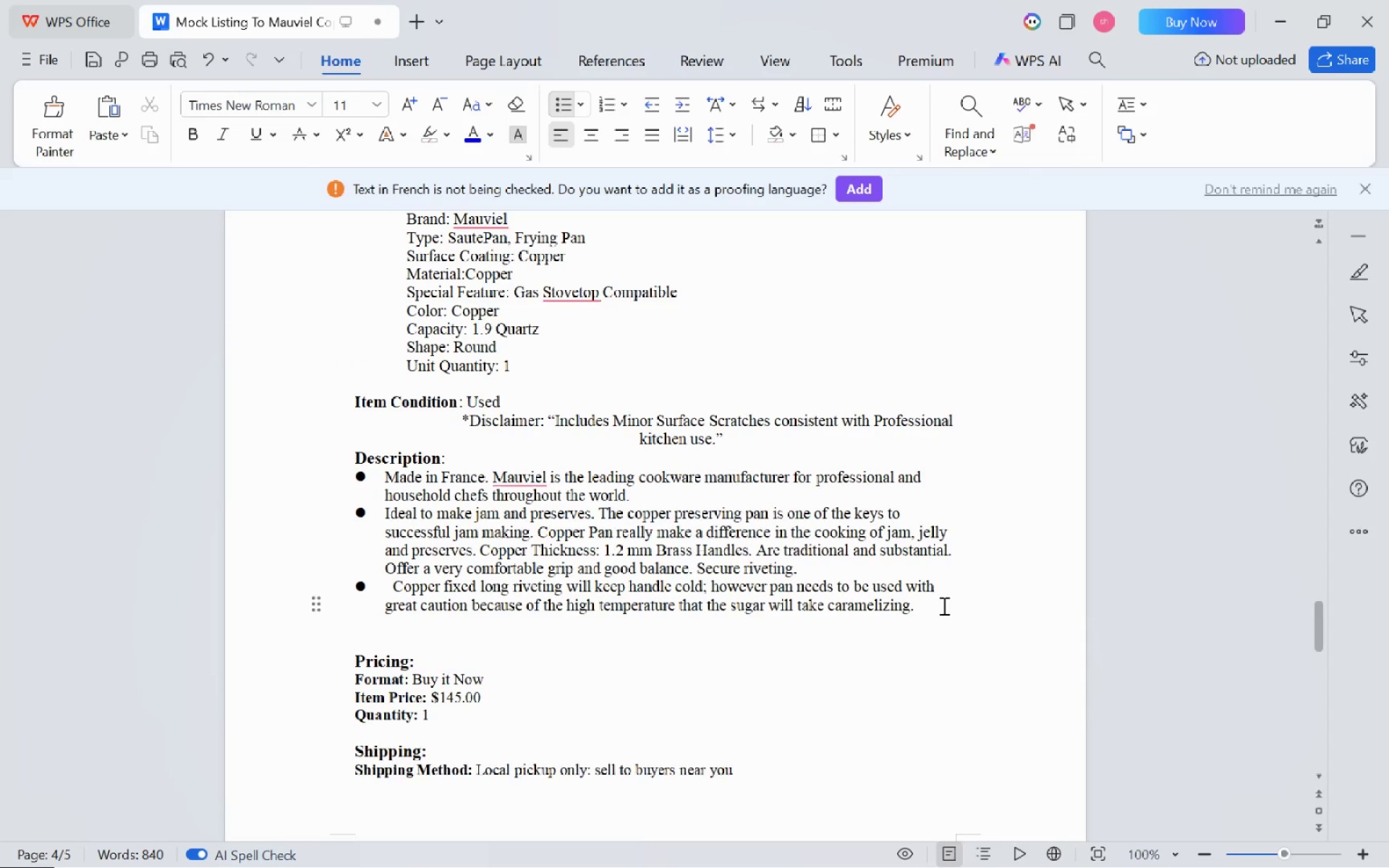 
key(Enter)
 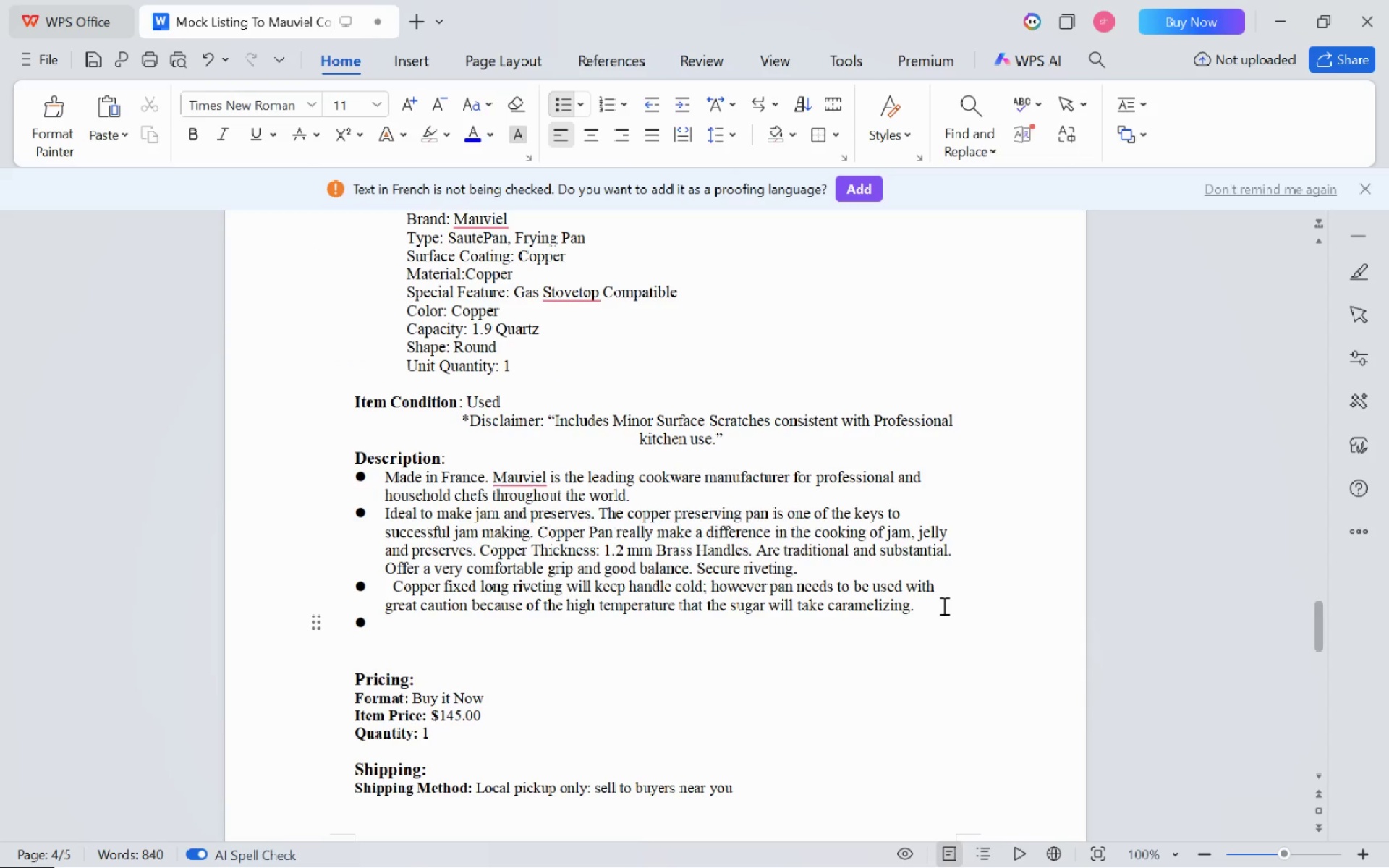 
key(Control+V)
 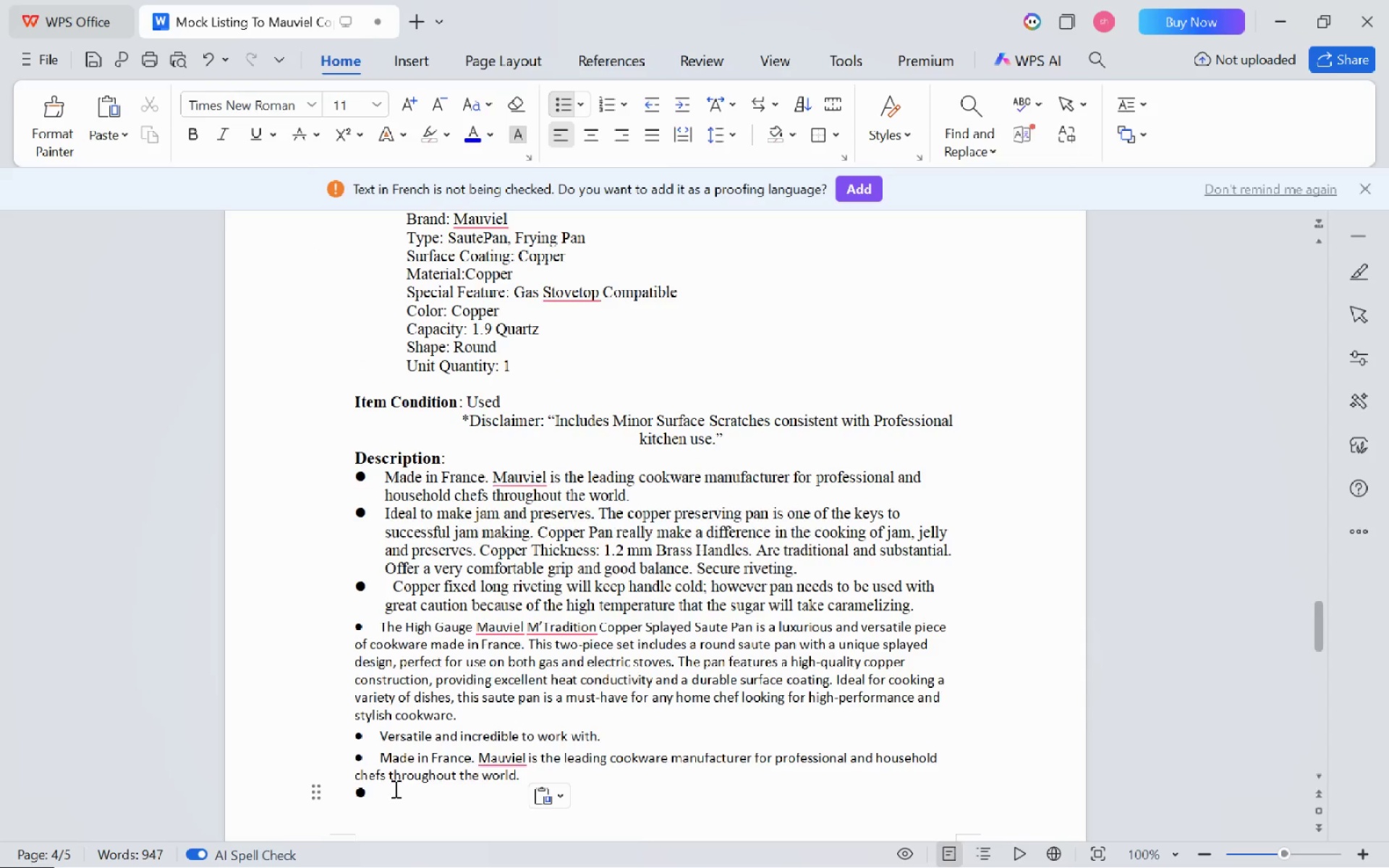 
key(Backspace)
 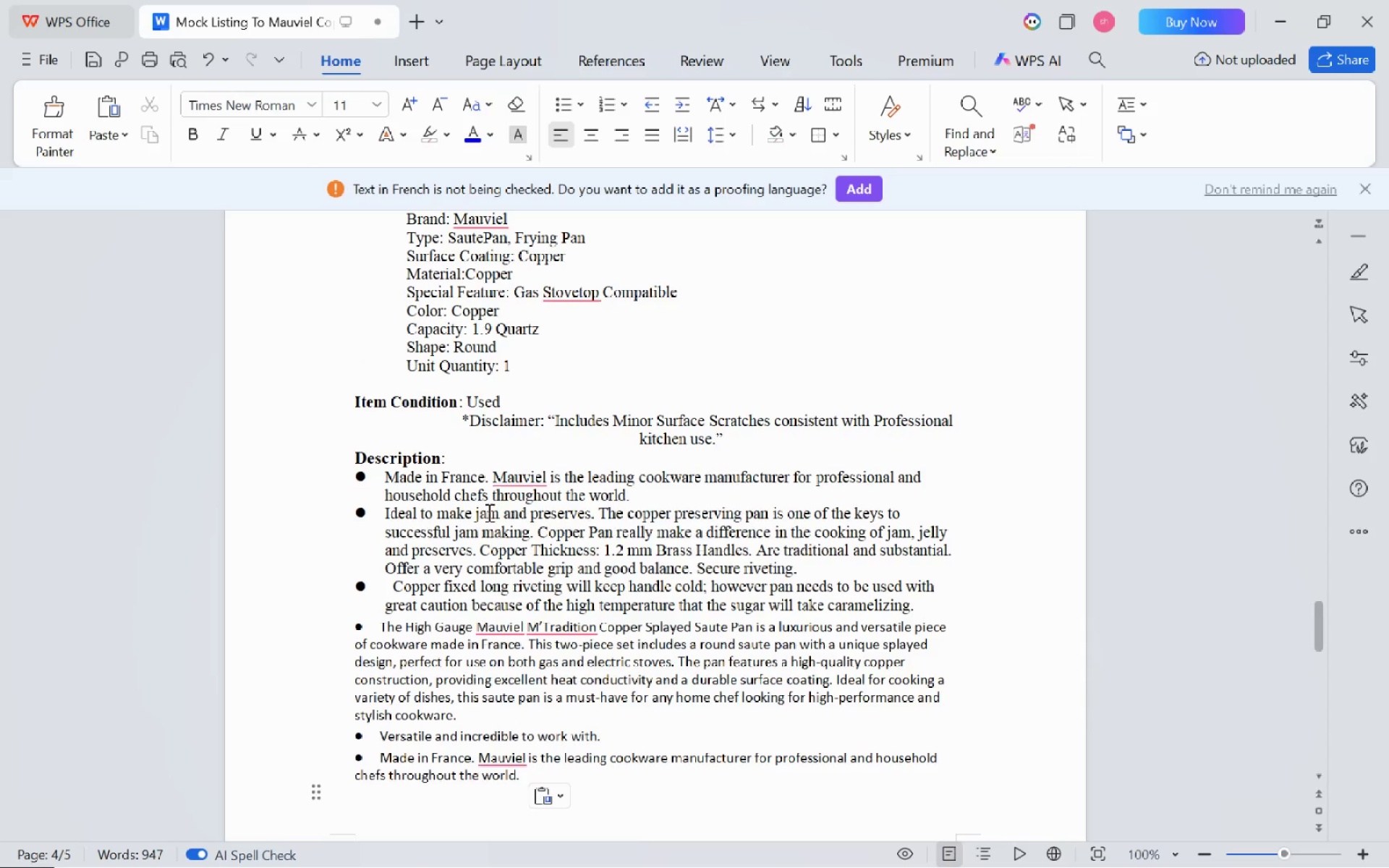 
left_click_drag(start_coordinate=[626, 498], to_coordinate=[347, 455])
 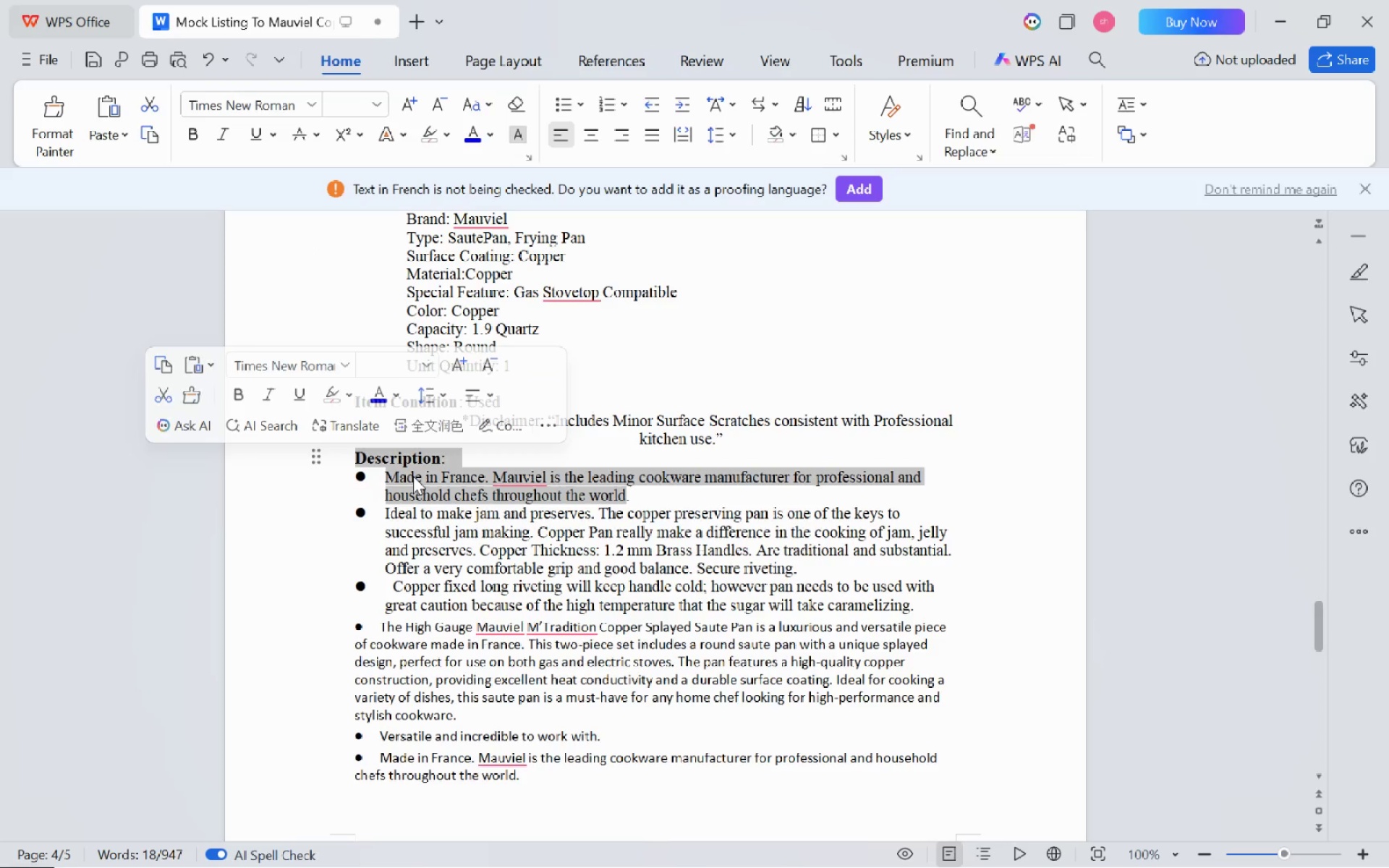 
left_click([414, 476])
 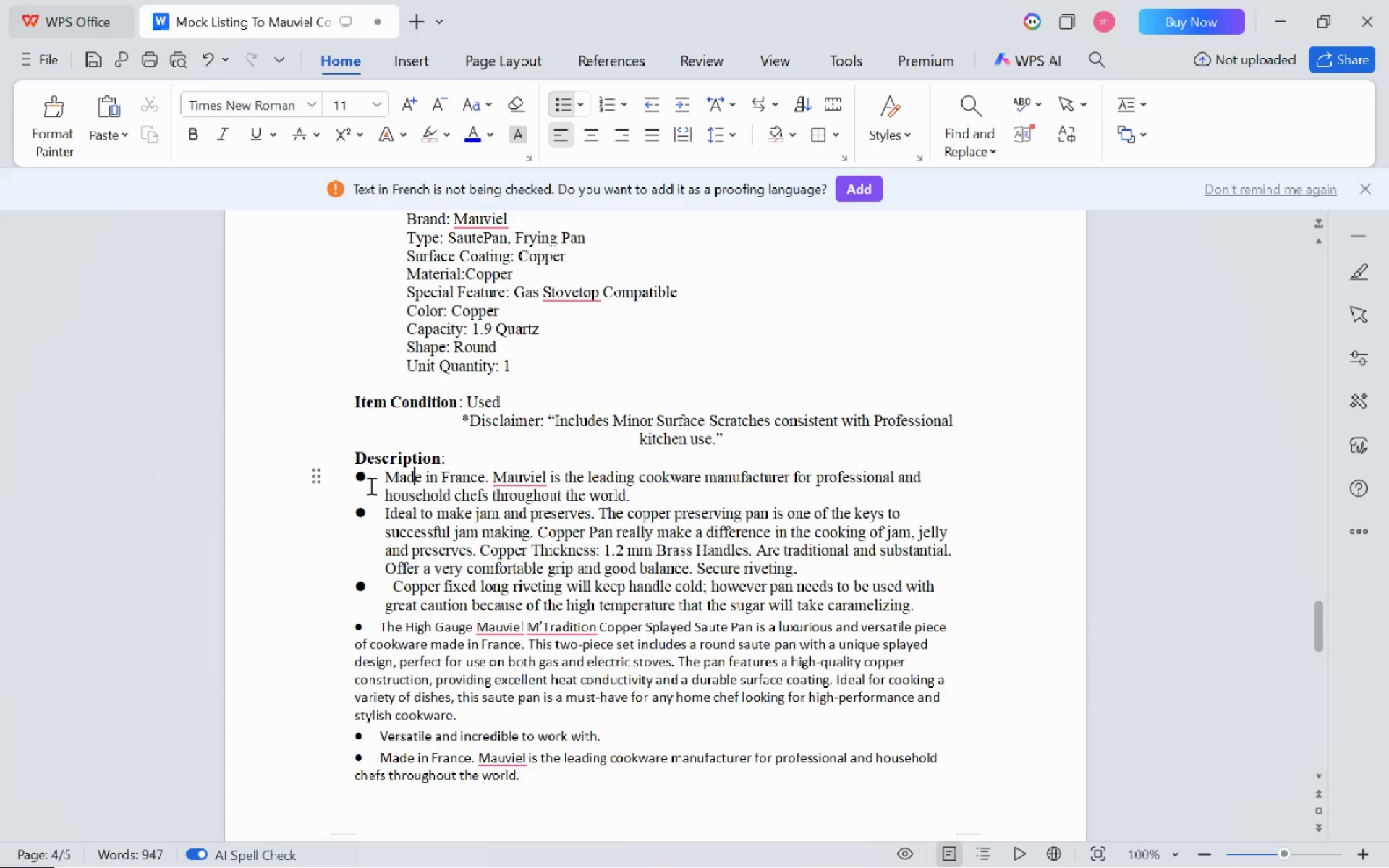 
left_click([369, 484])
 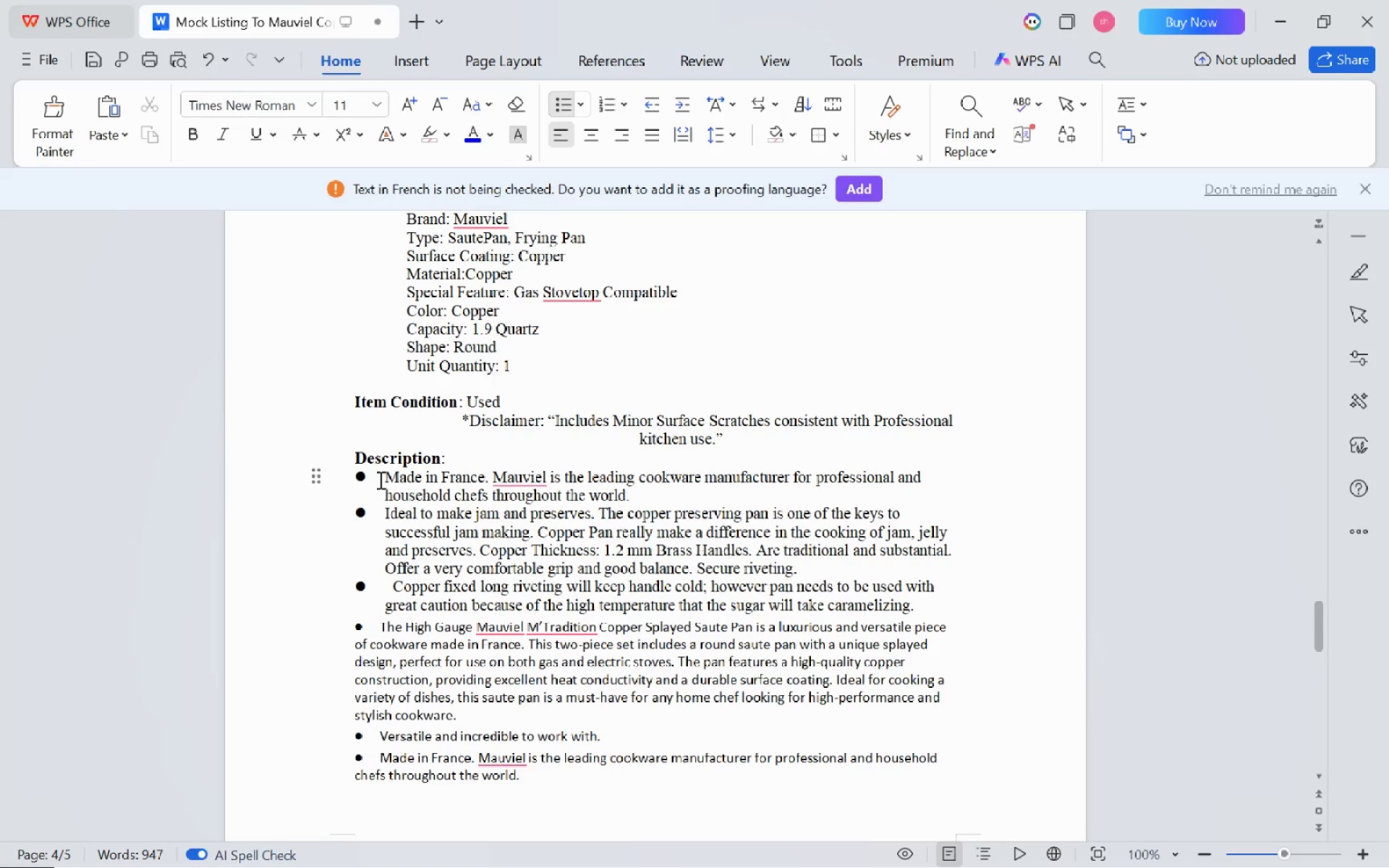 
left_click_drag(start_coordinate=[378, 477], to_coordinate=[642, 497])
 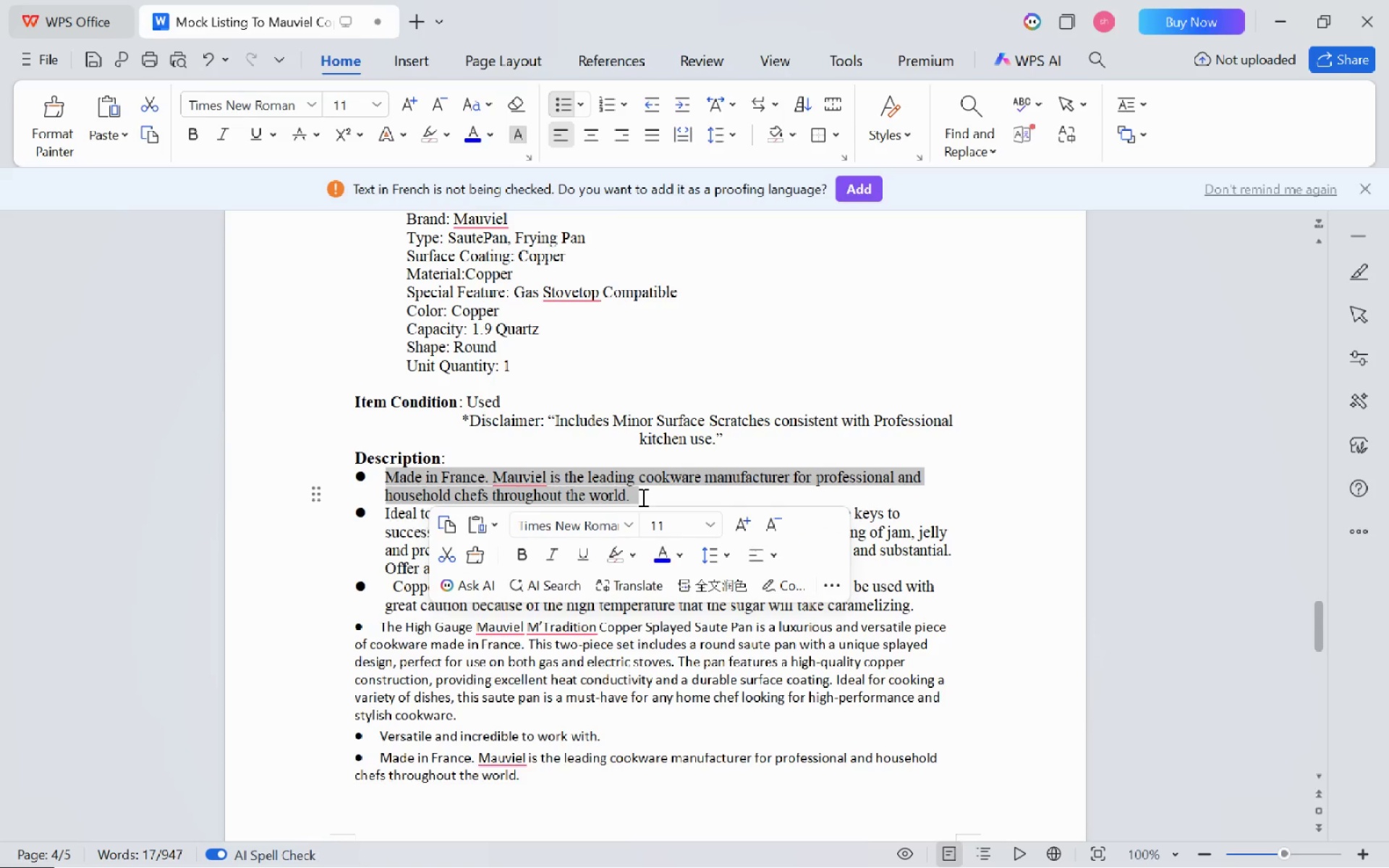 
key(Backspace)
 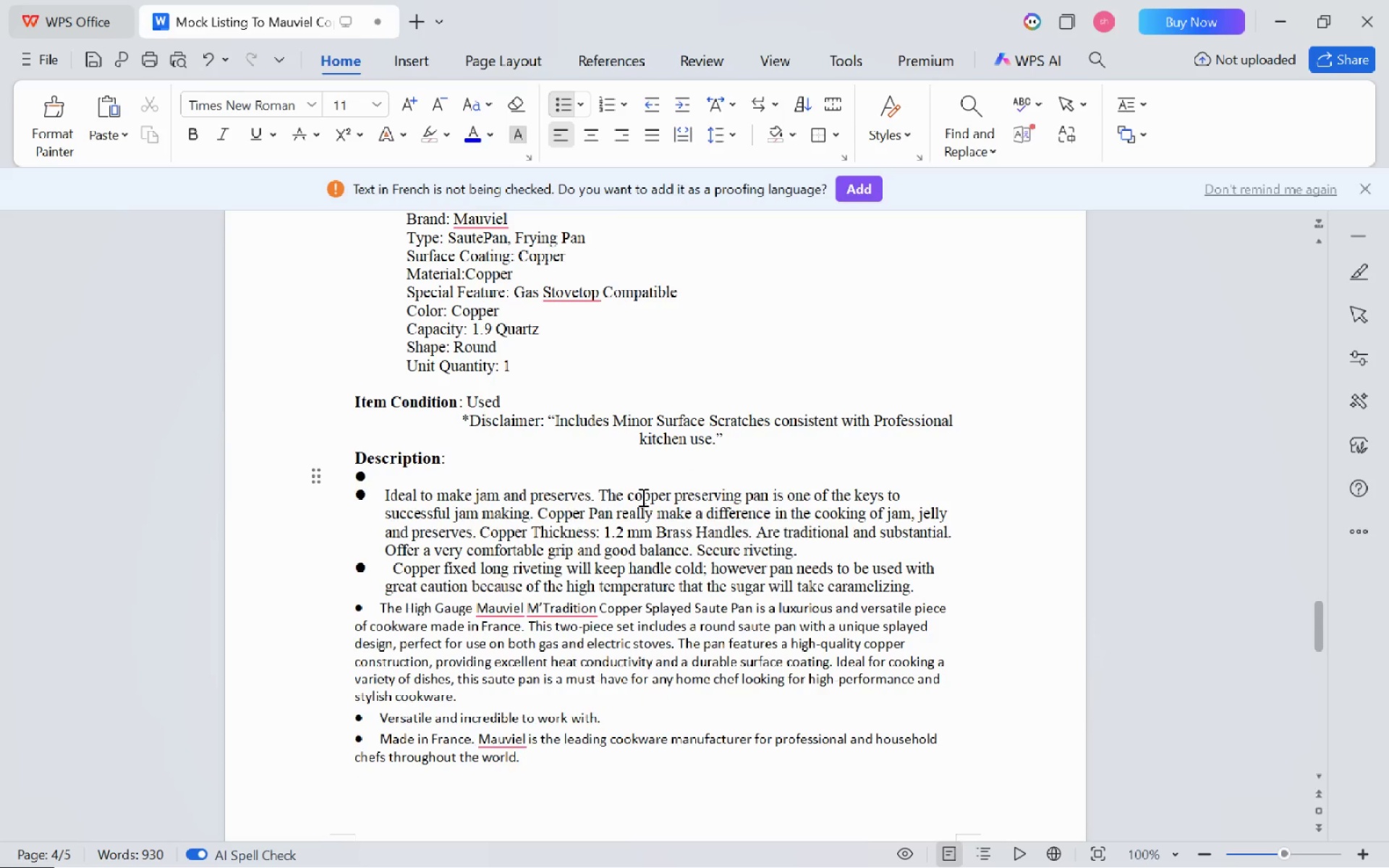 
key(Backspace)
 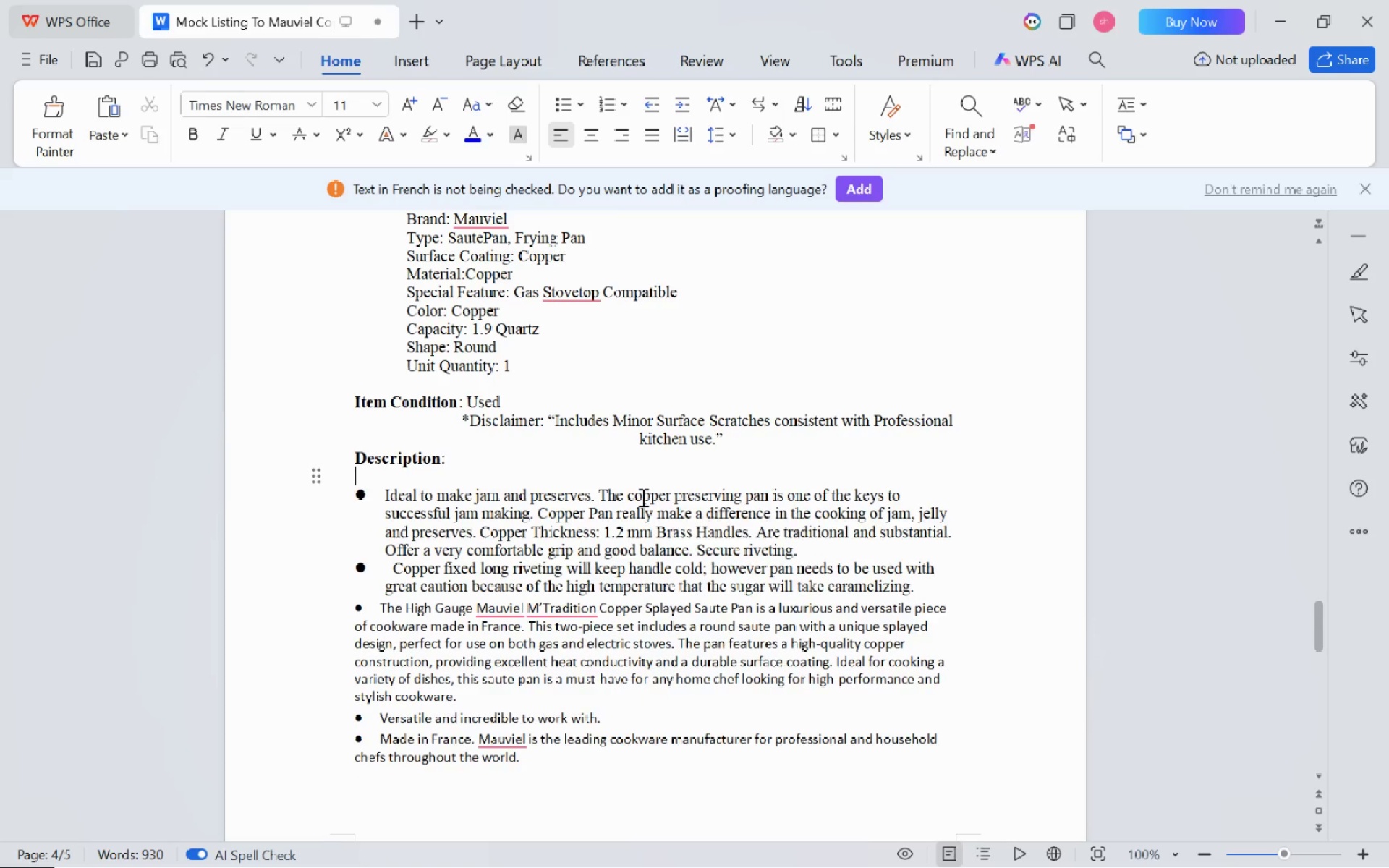 
key(Backspace)
 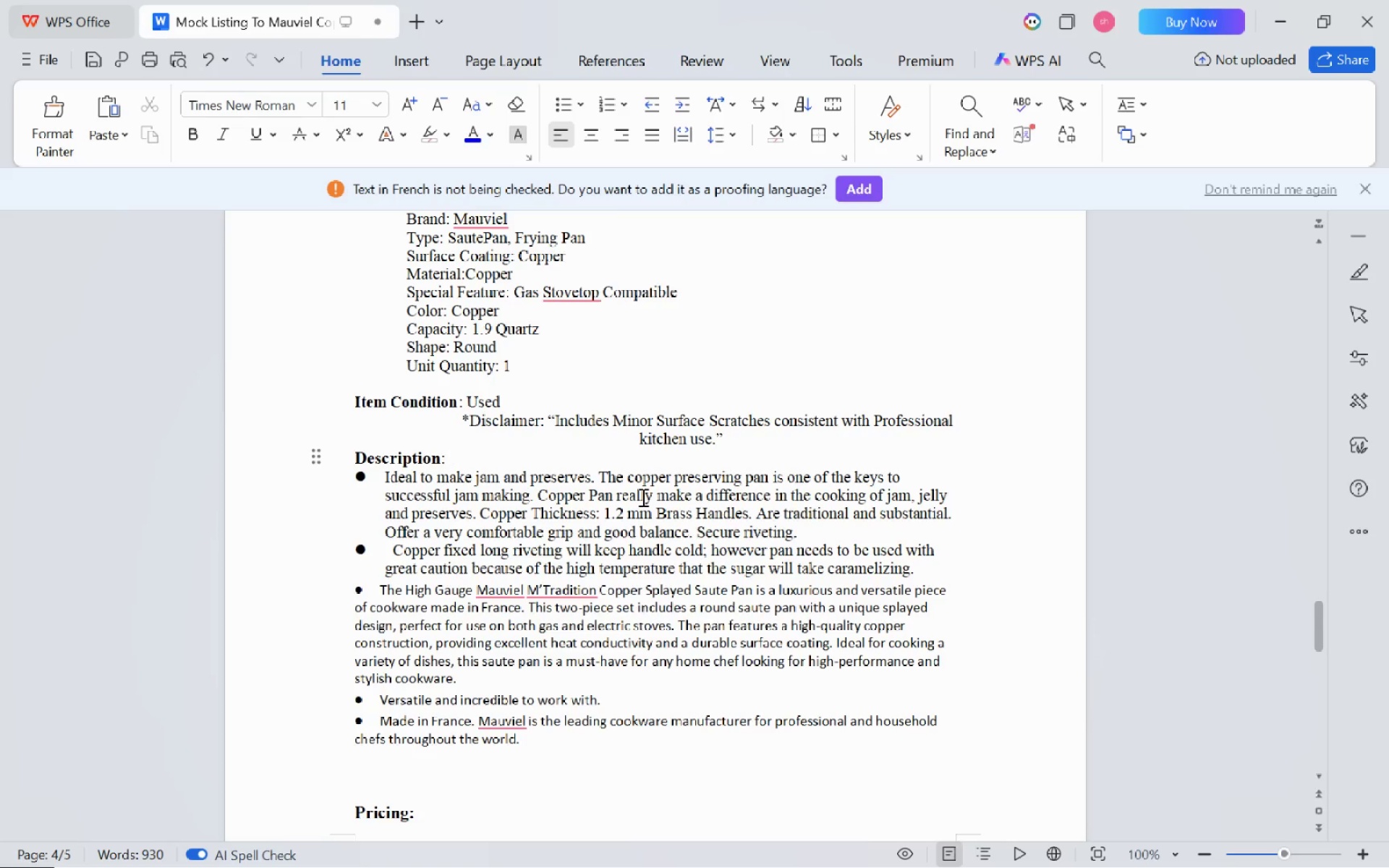 
wait(14.86)
 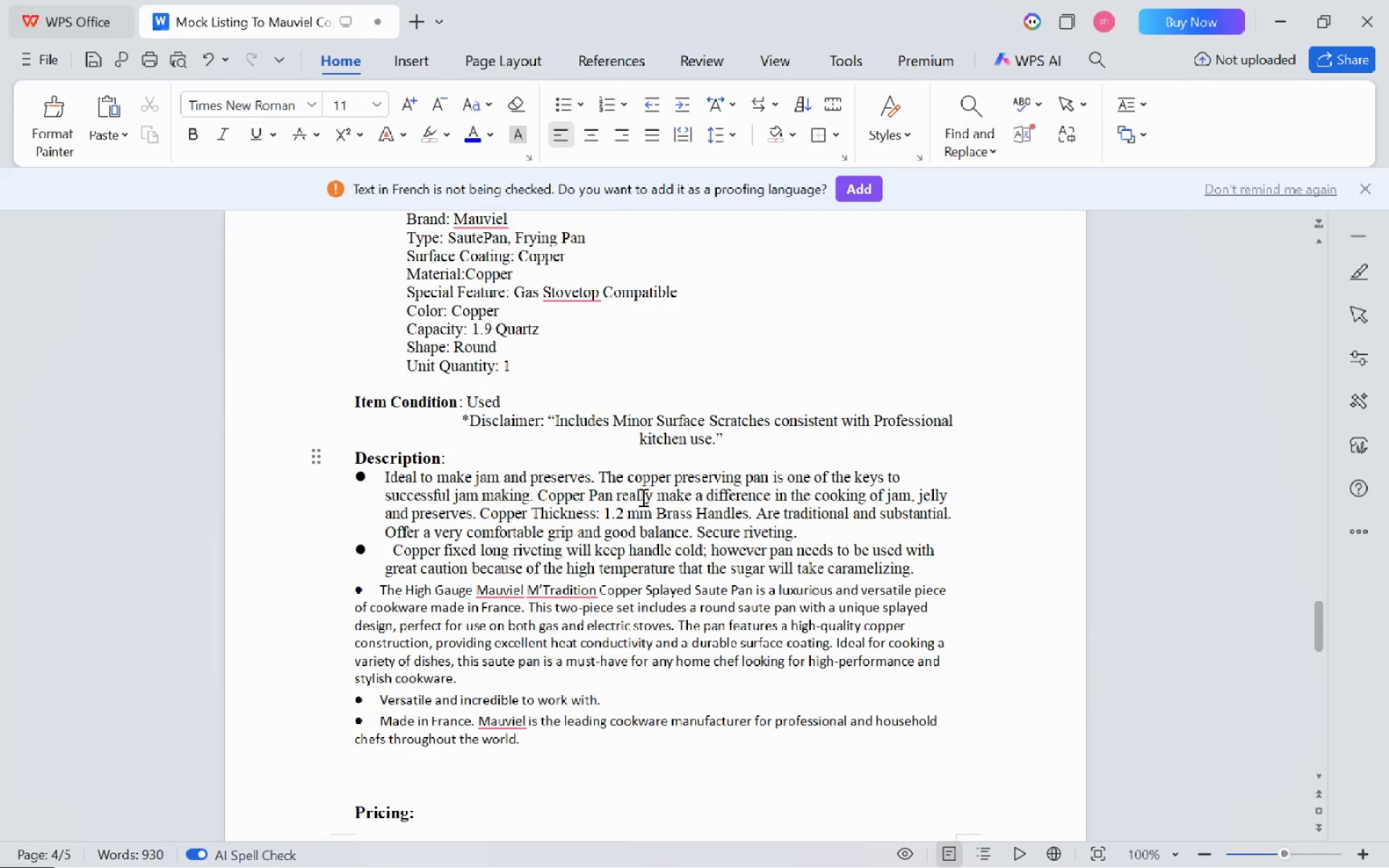 
left_click_drag(start_coordinate=[925, 566], to_coordinate=[387, 482])
 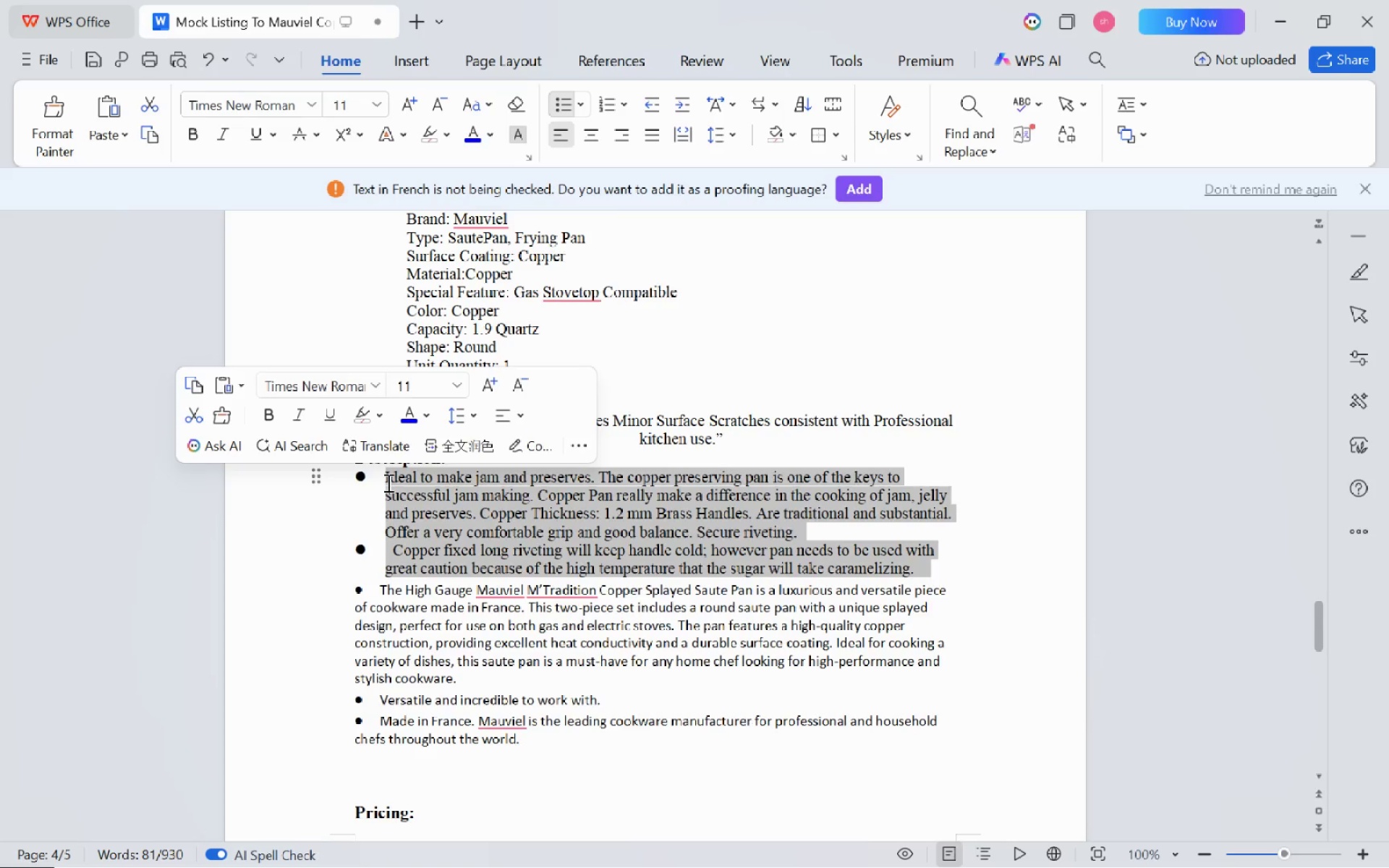 
key(Backspace)
 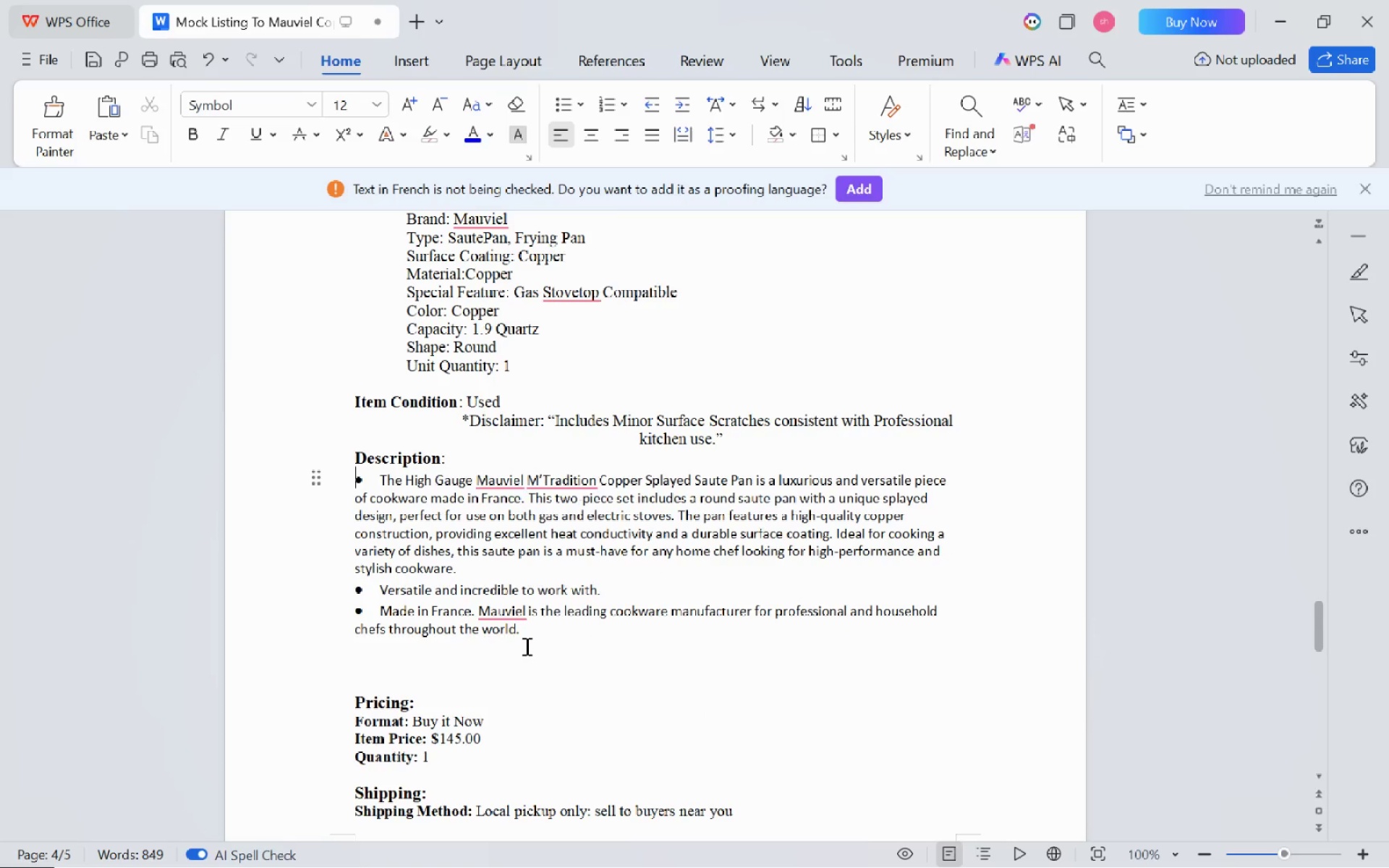 
left_click_drag(start_coordinate=[516, 634], to_coordinate=[374, 483])
 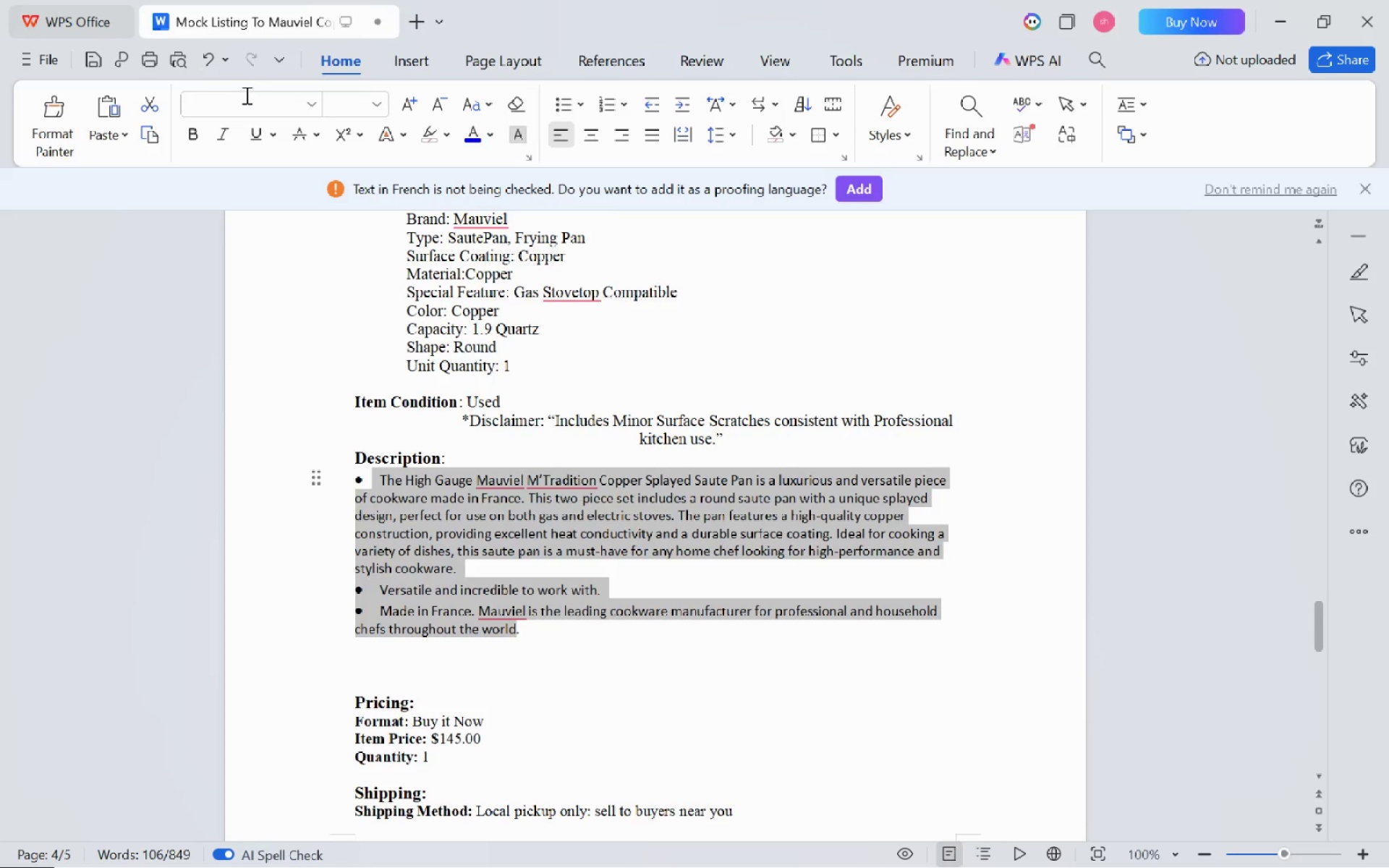 
left_click([245, 95])
 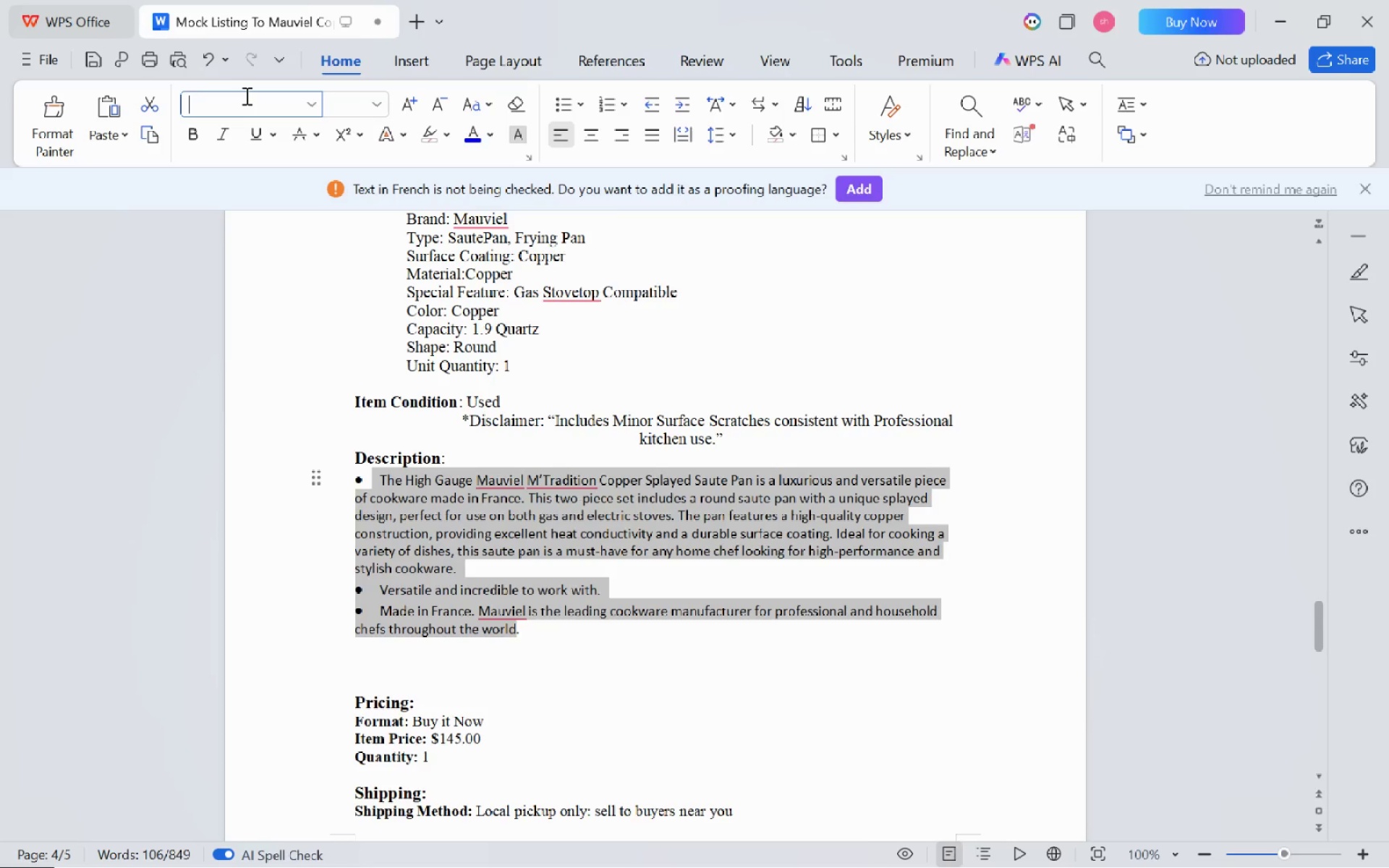 
type(Times)
 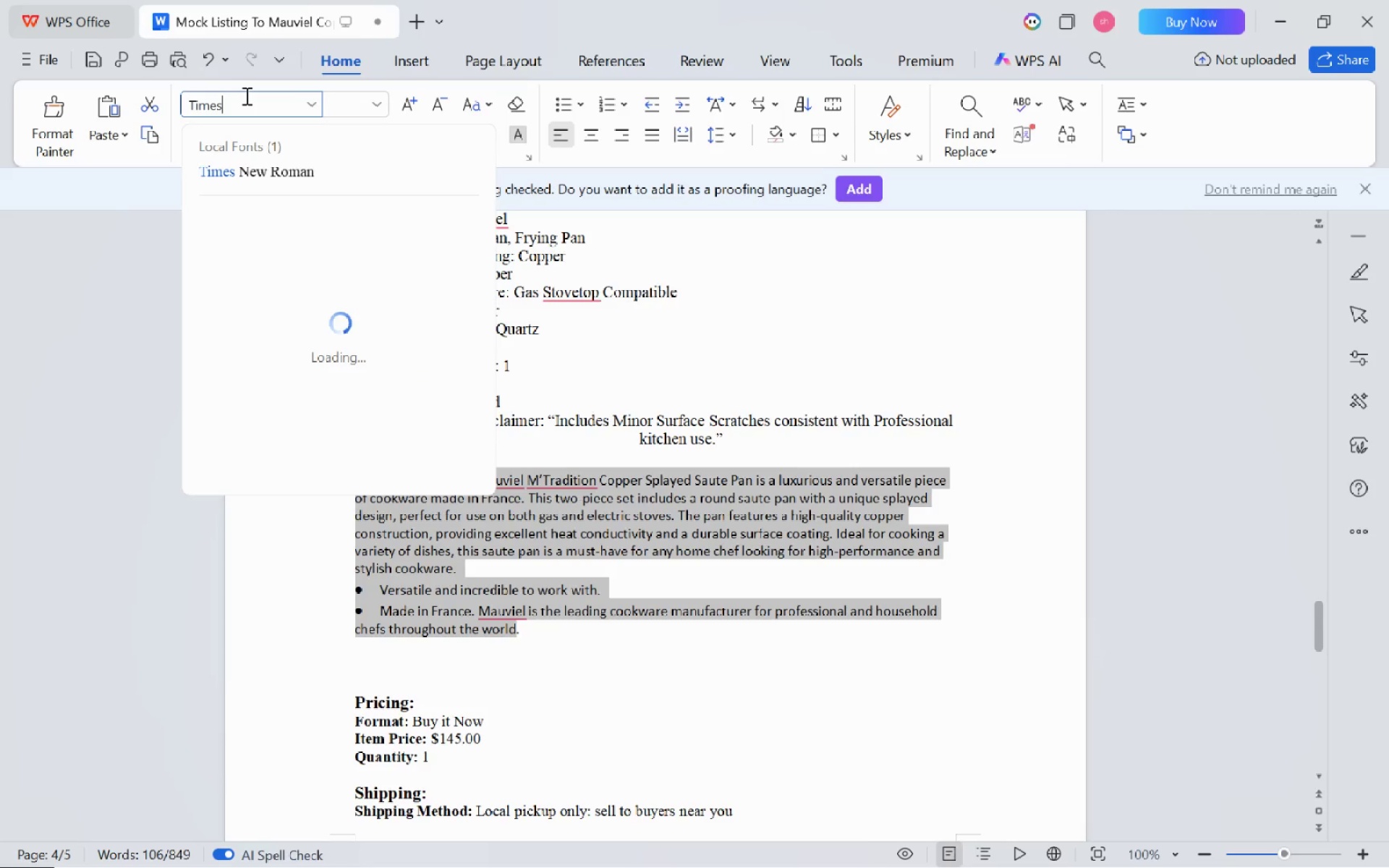 
key(ArrowUp)
 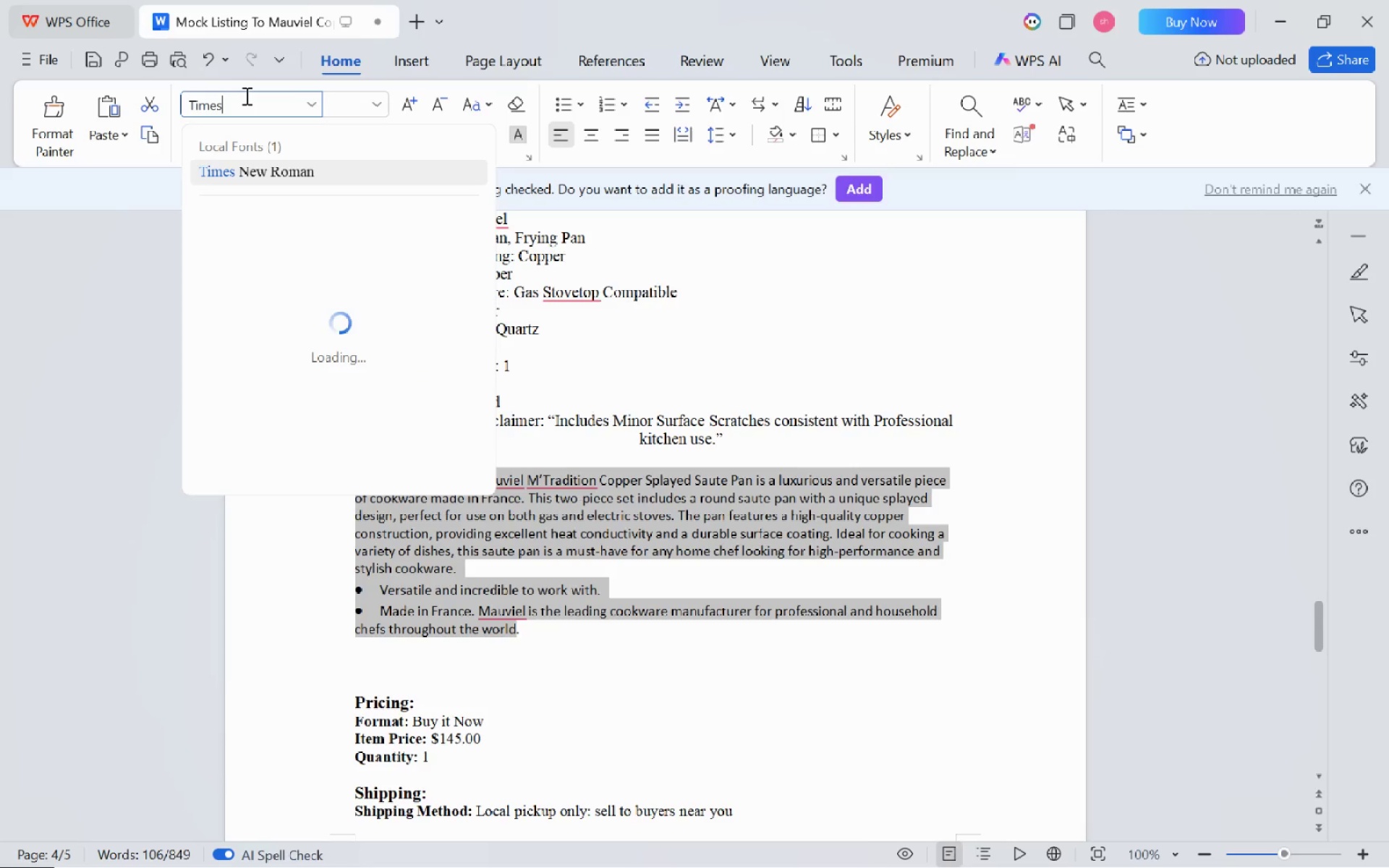 
key(ArrowDown)
 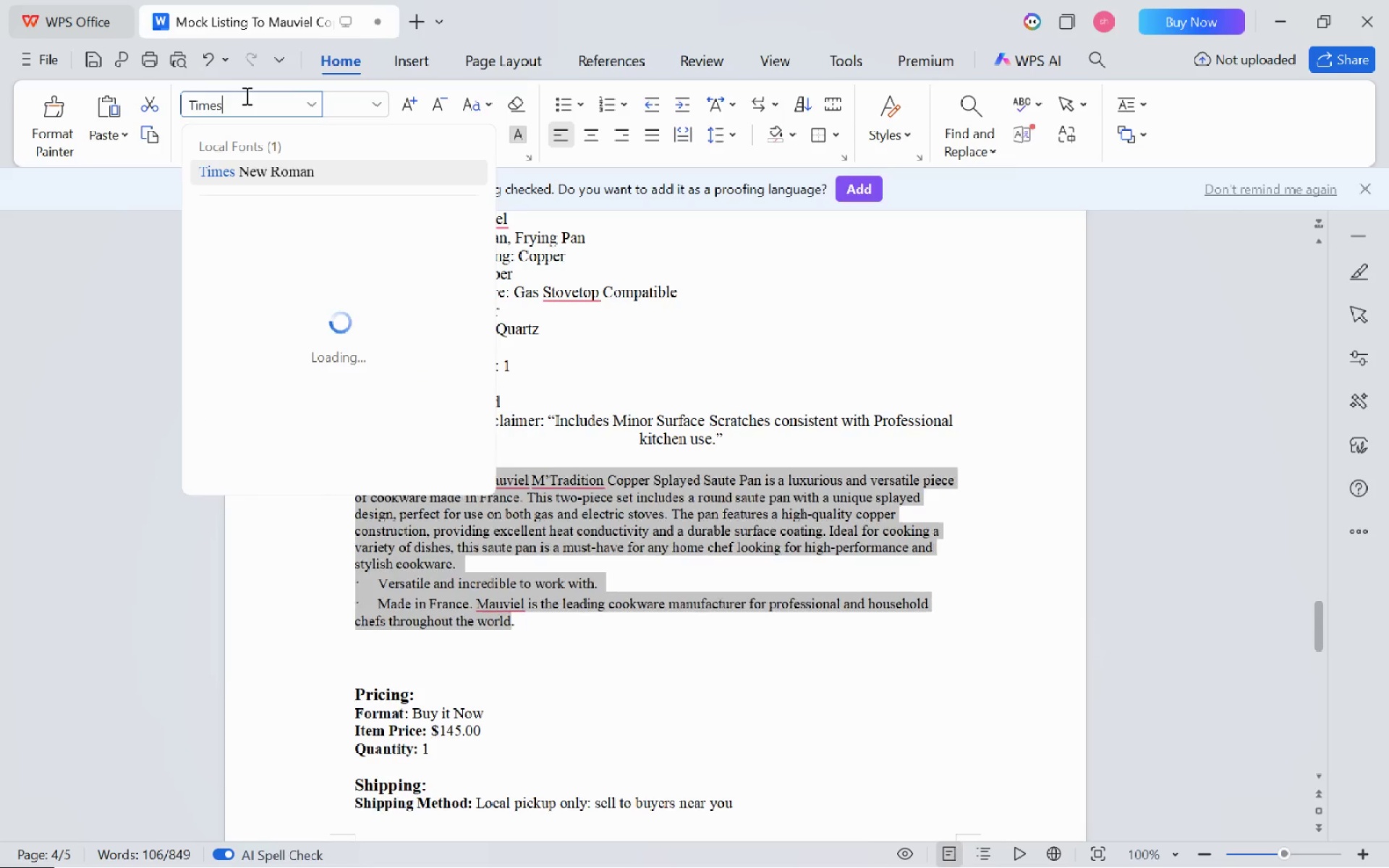 
key(Enter)
 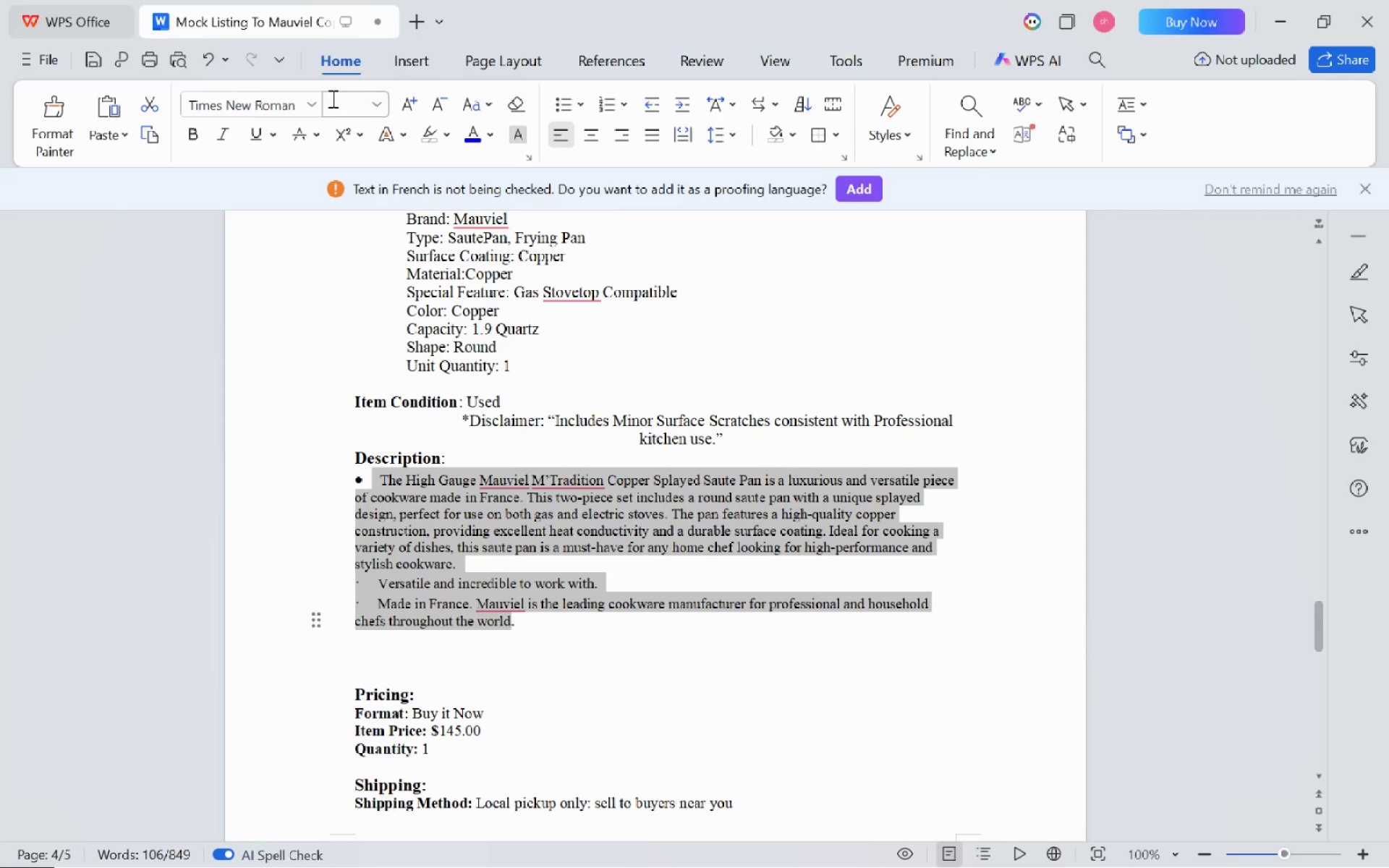 
left_click([332, 98])
 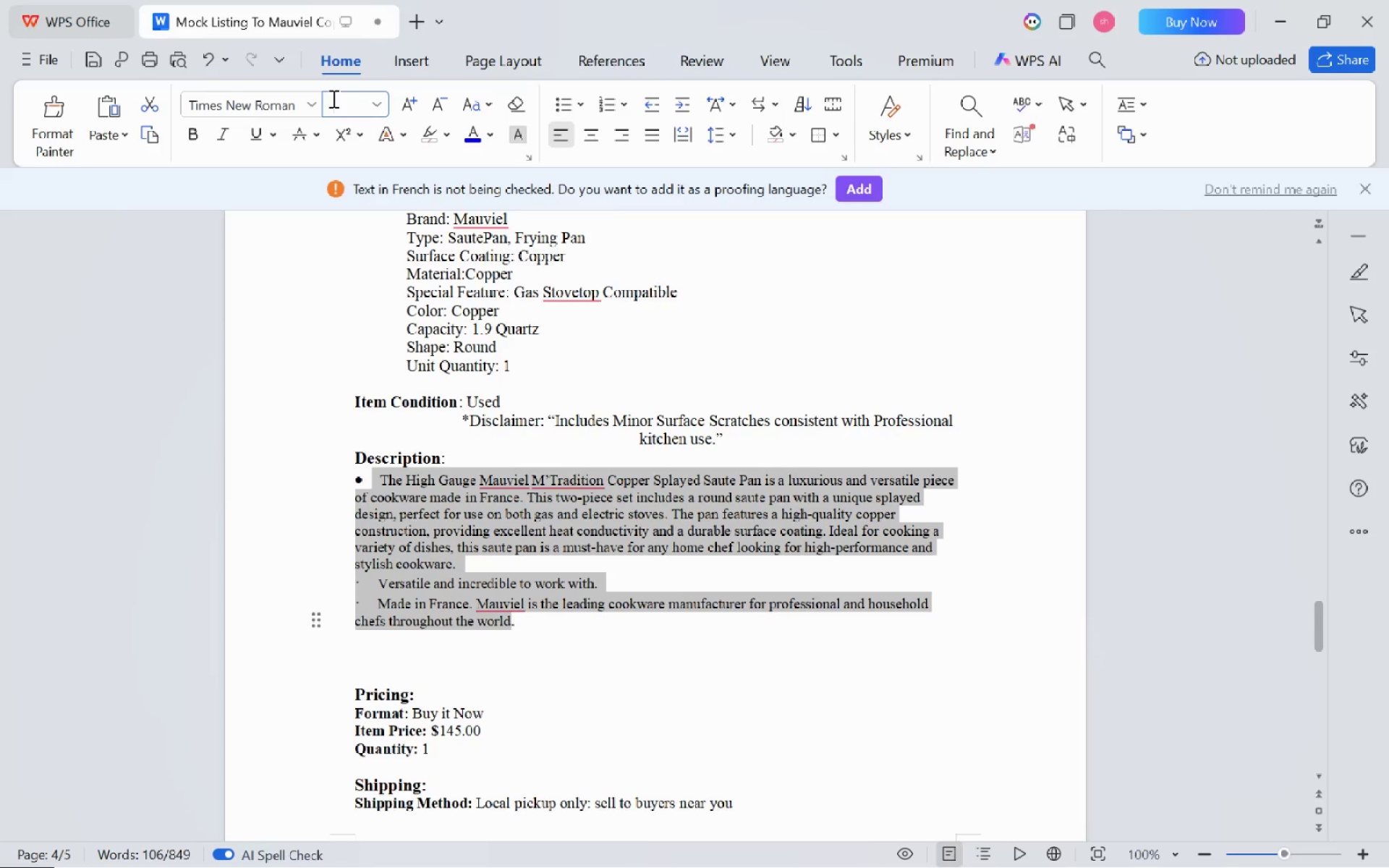 
type(11)
 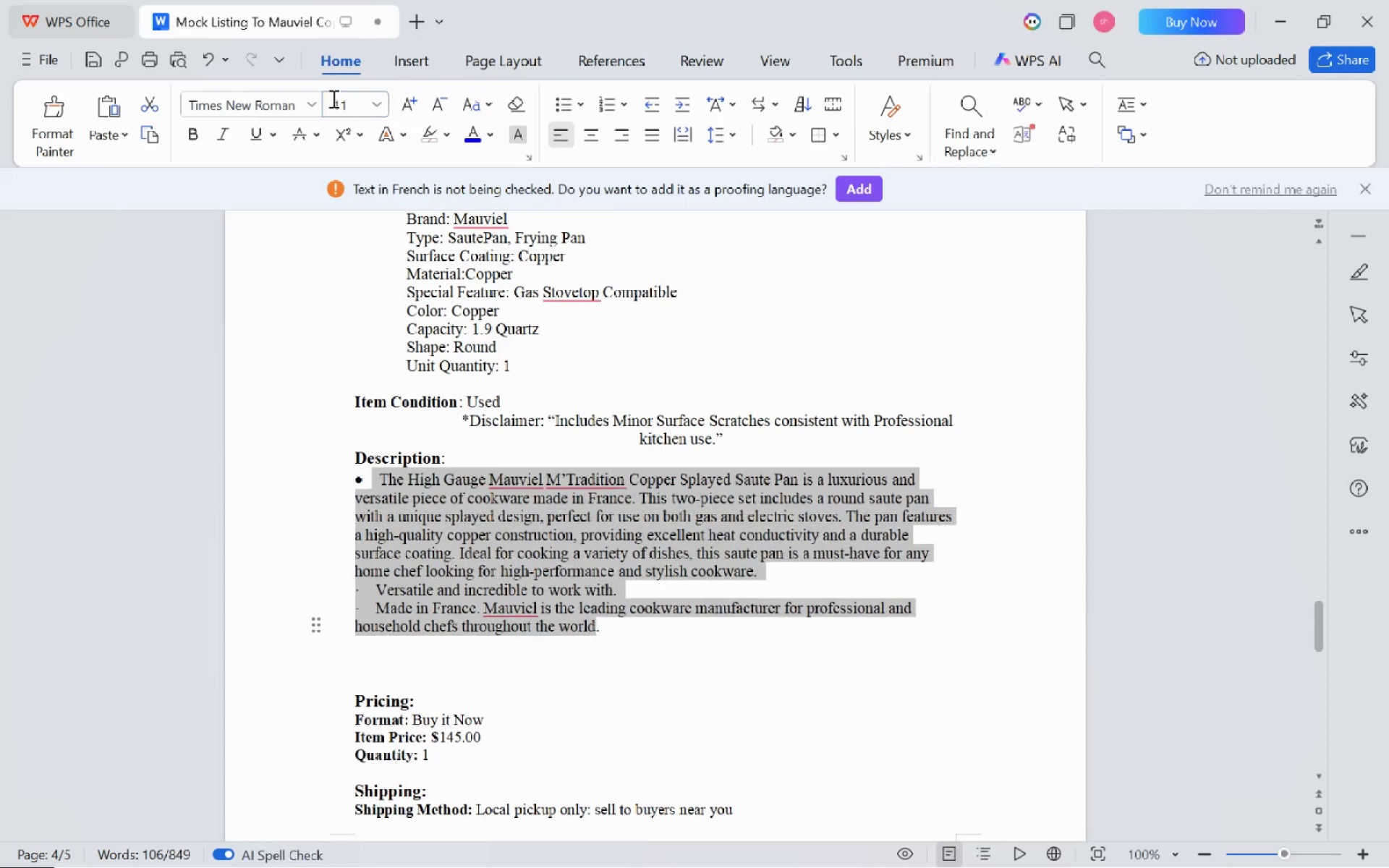 
key(Enter)